 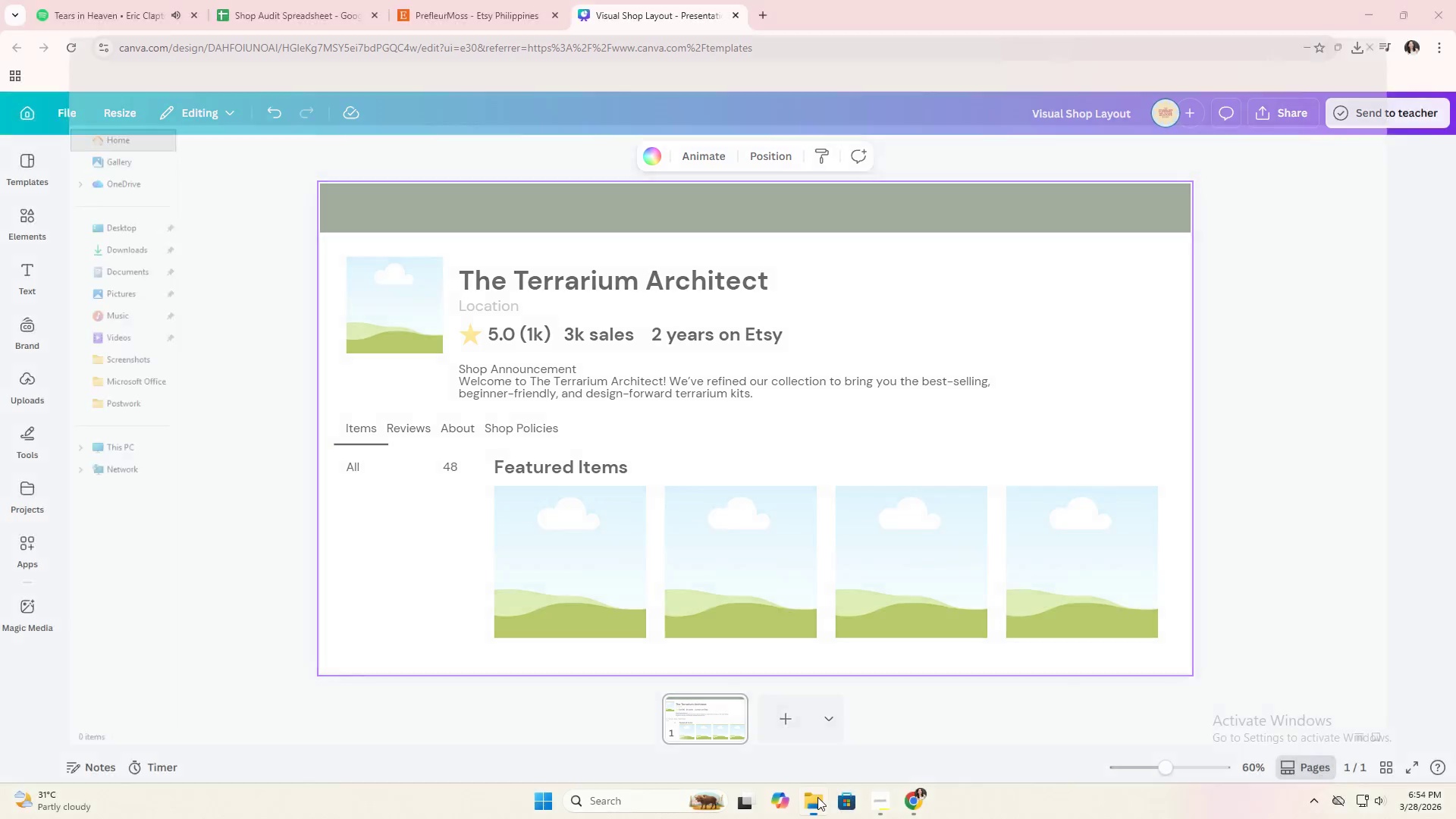 
left_click([85, 243])
 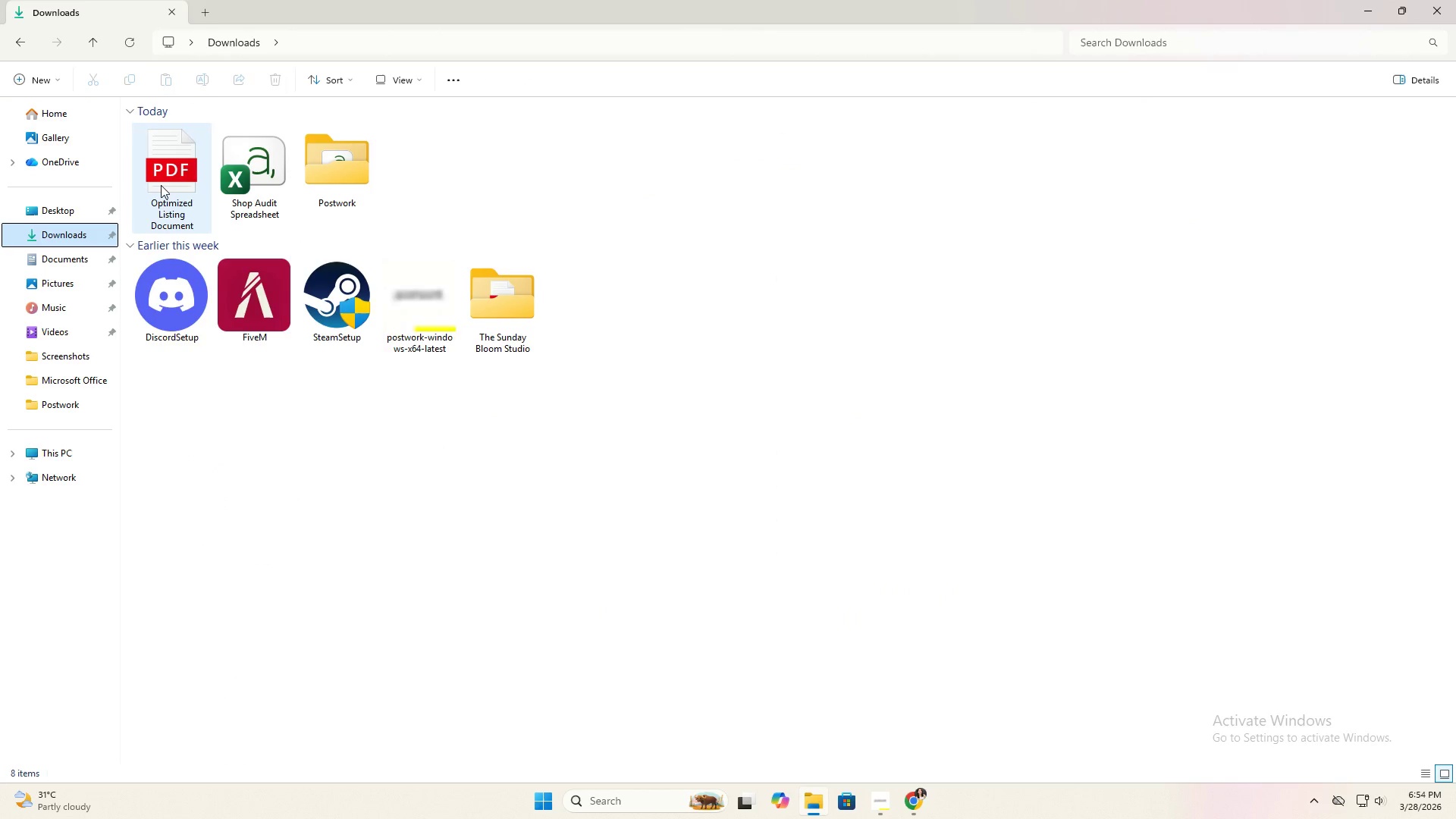 
left_click([161, 185])
 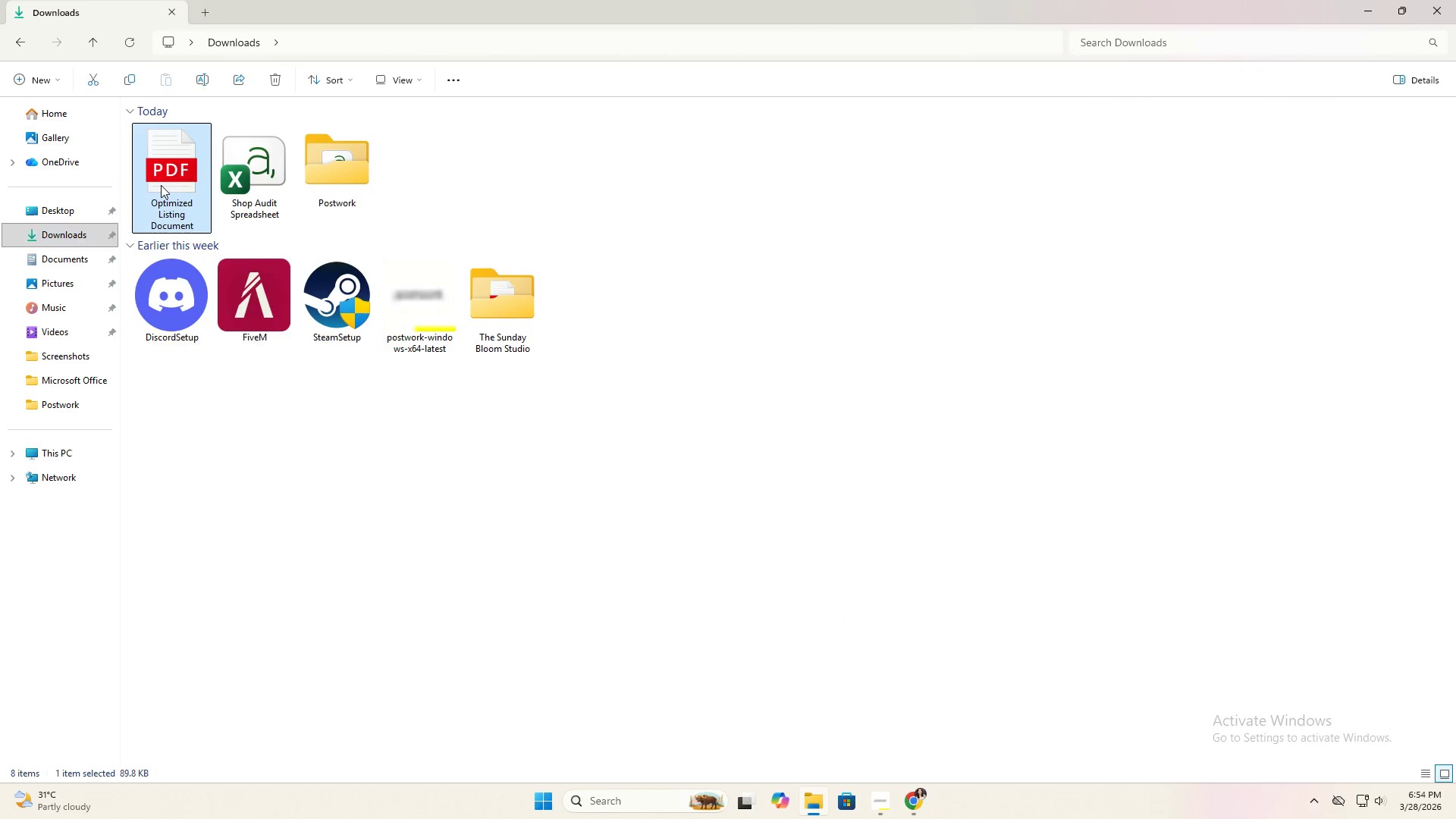 
left_click_drag(start_coordinate=[161, 185], to_coordinate=[721, 224])
 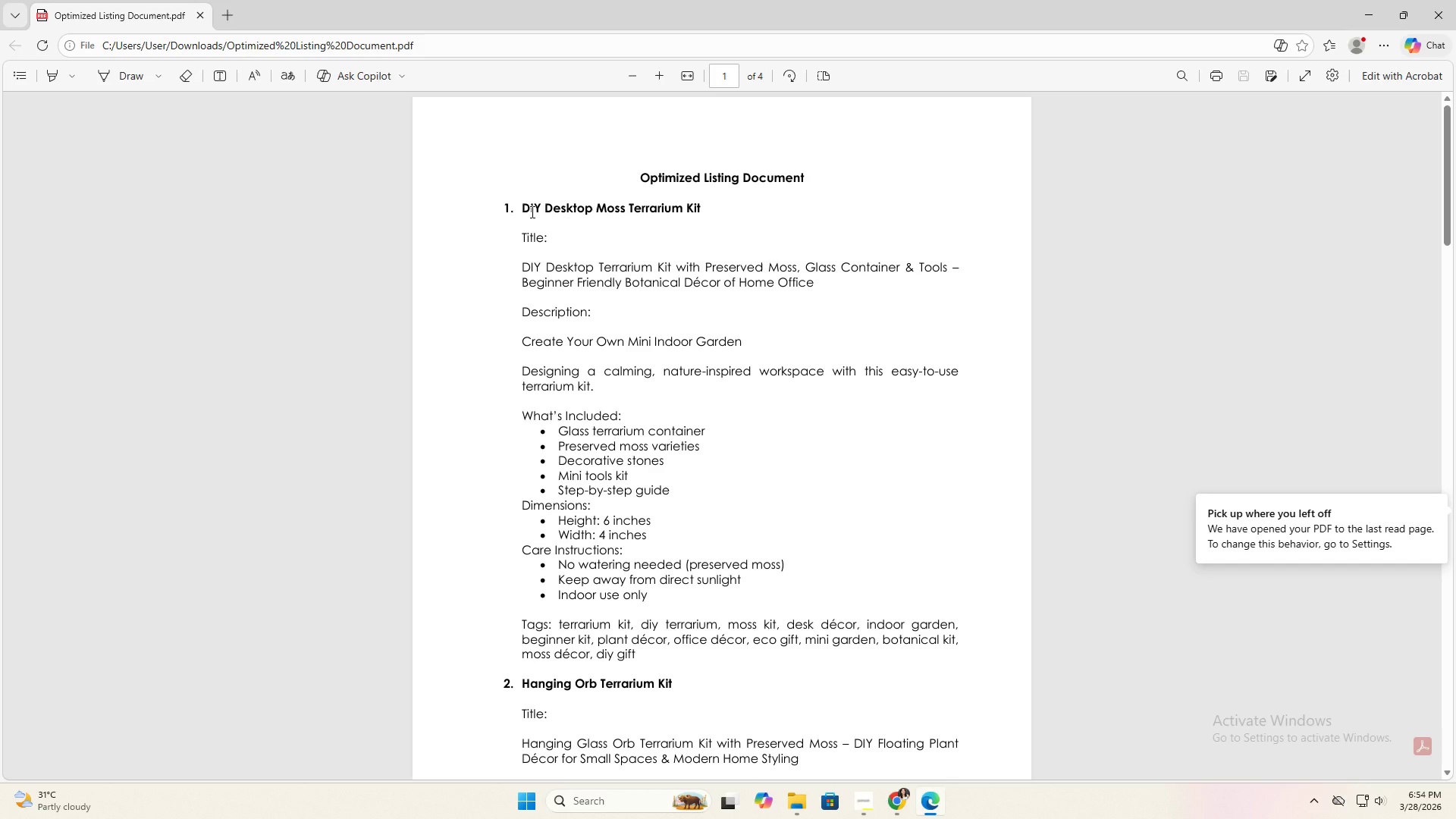 
scroll: coordinate [613, 379], scroll_direction: up, amount: 27.0
 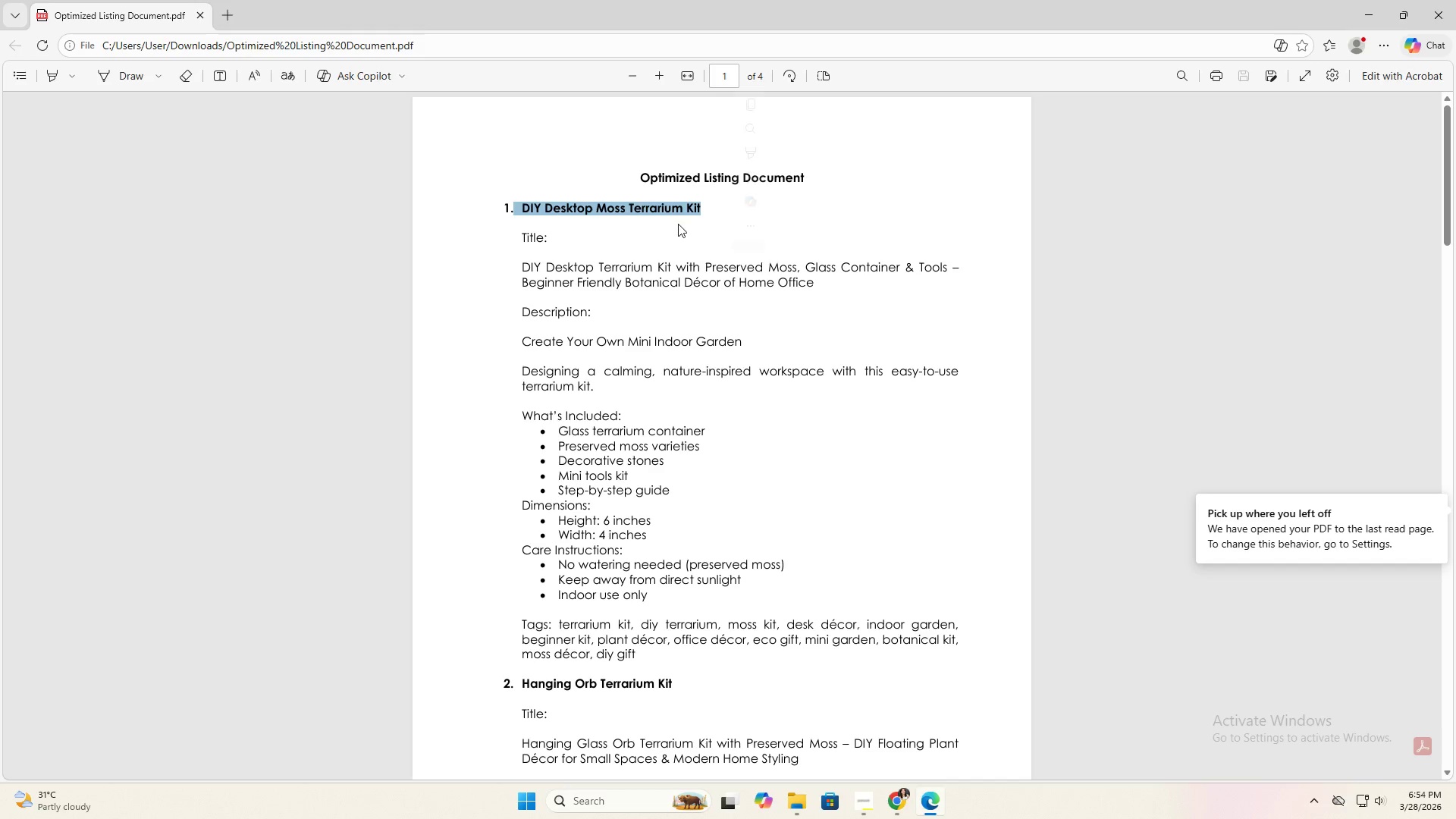 
left_click_drag(start_coordinate=[522, 209], to_coordinate=[704, 218])
 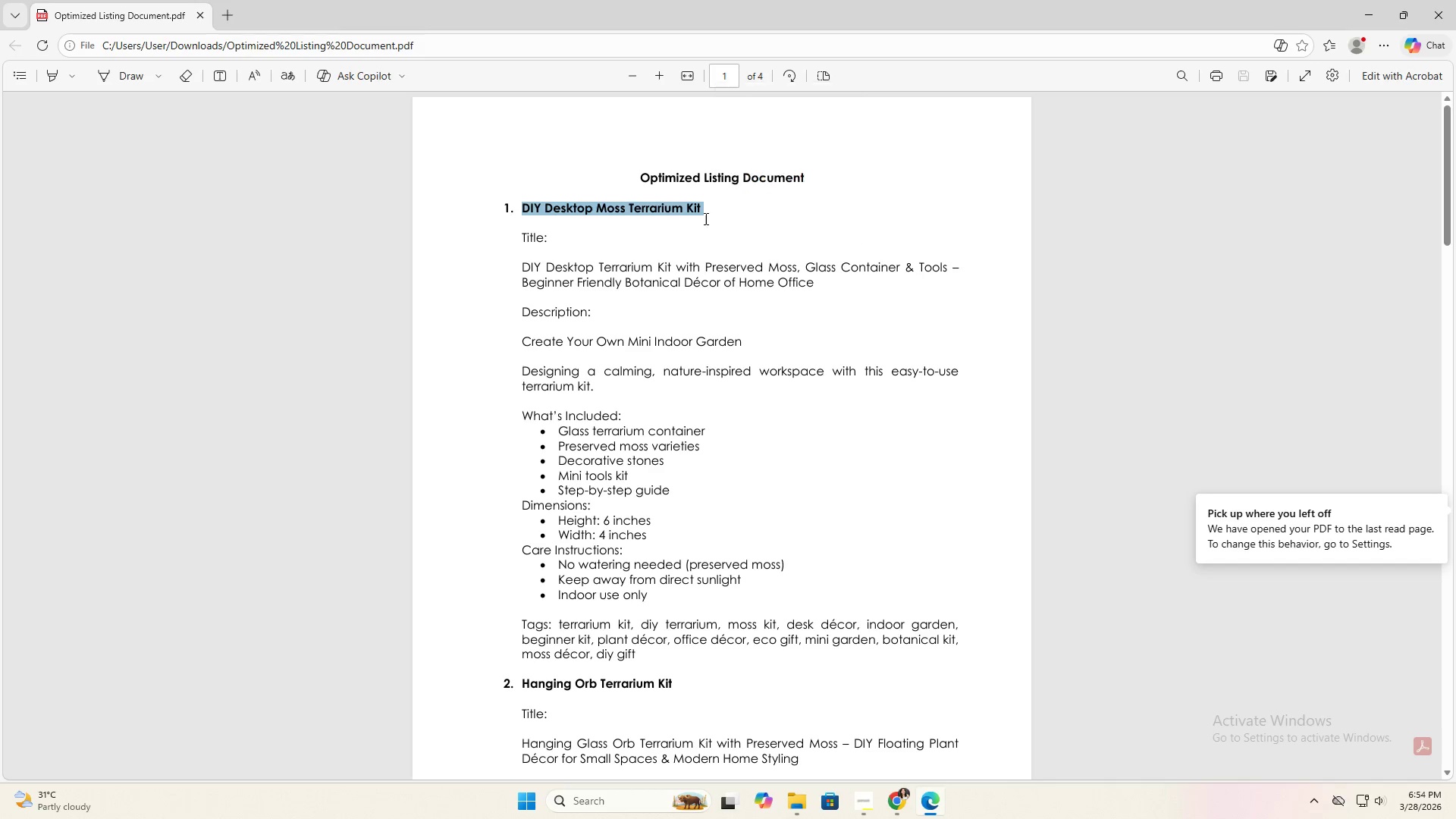 
key(Control+ControlLeft)
 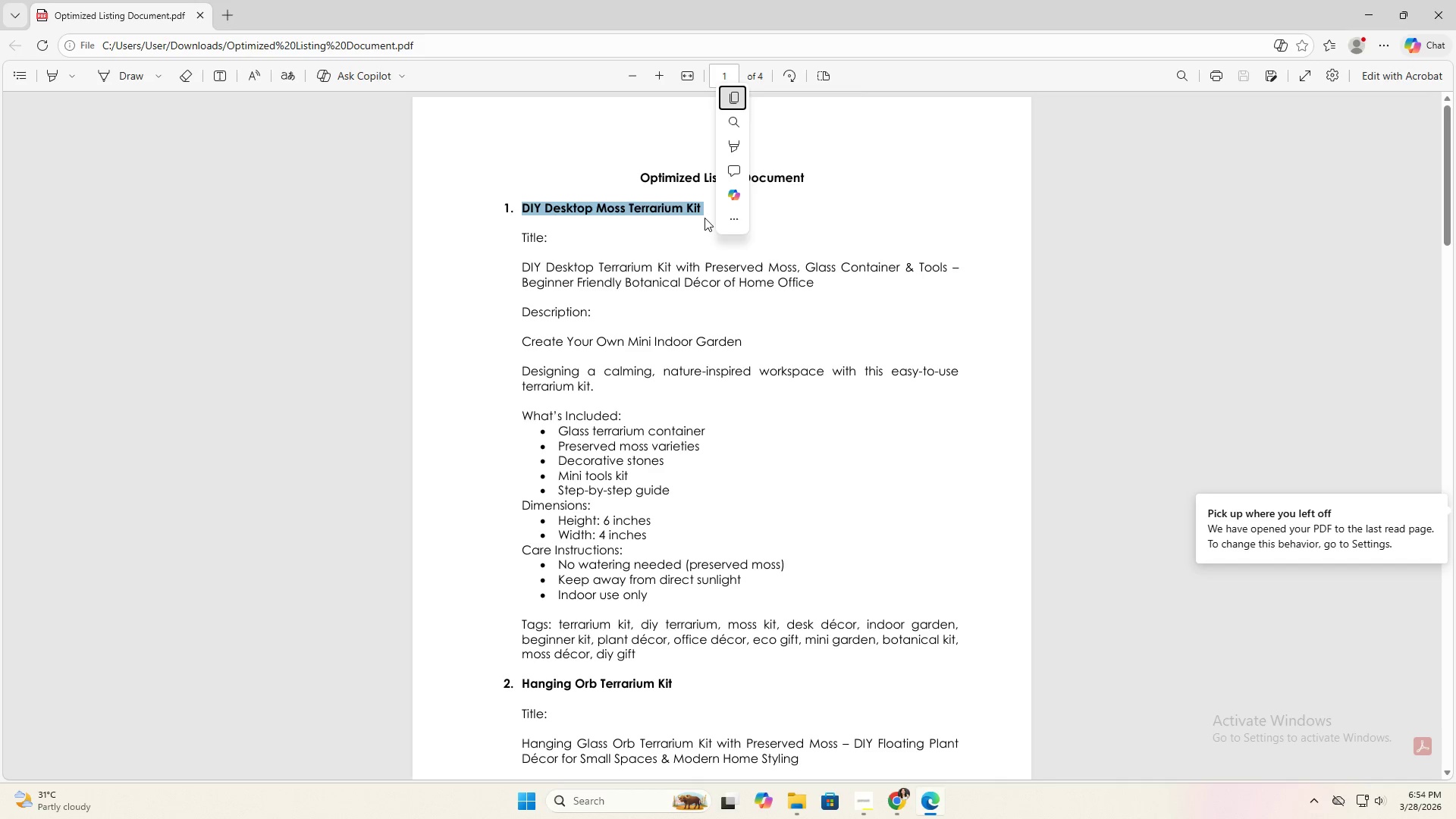 
key(Control+C)
 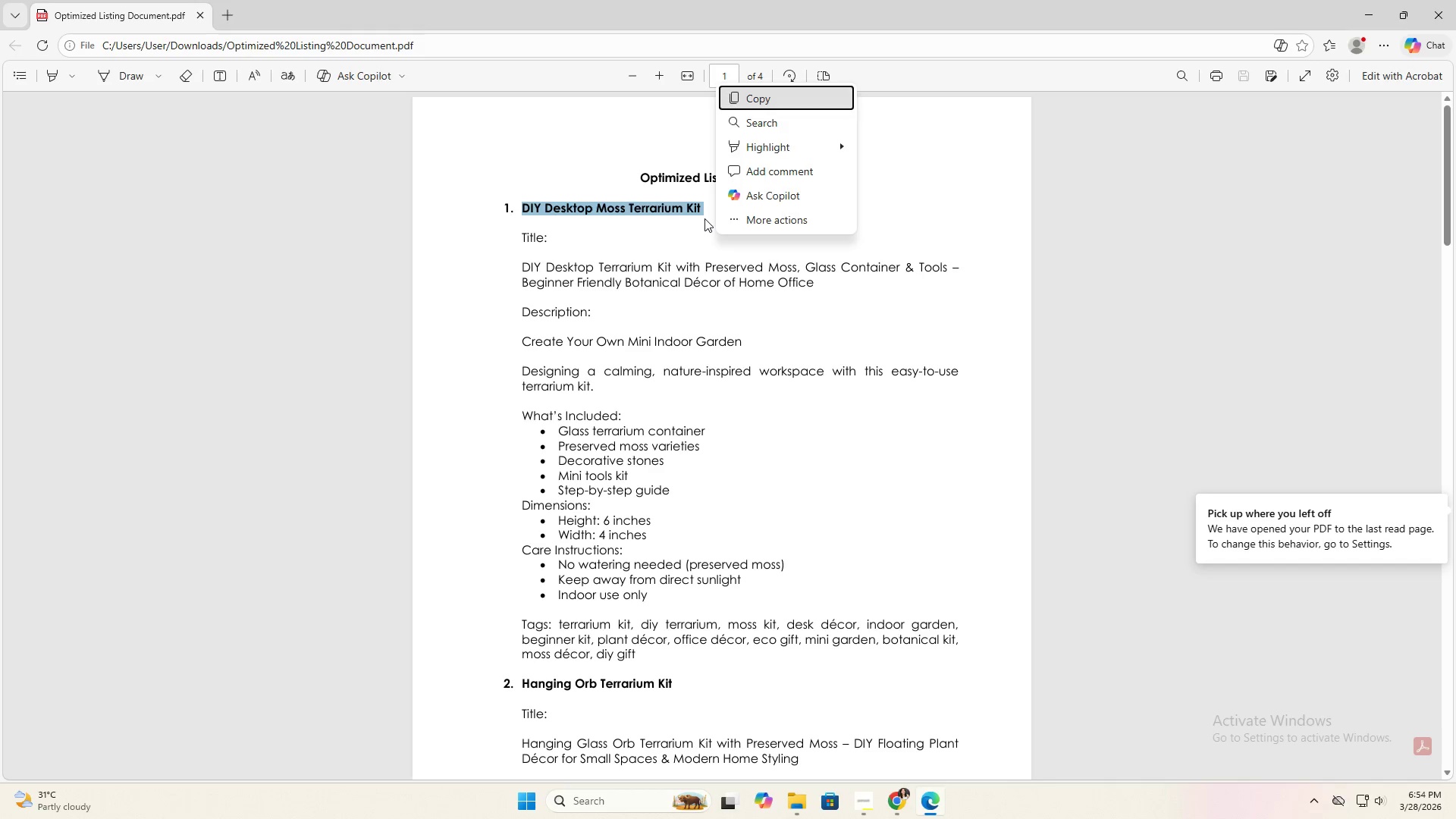 
key(Alt+Tab)
 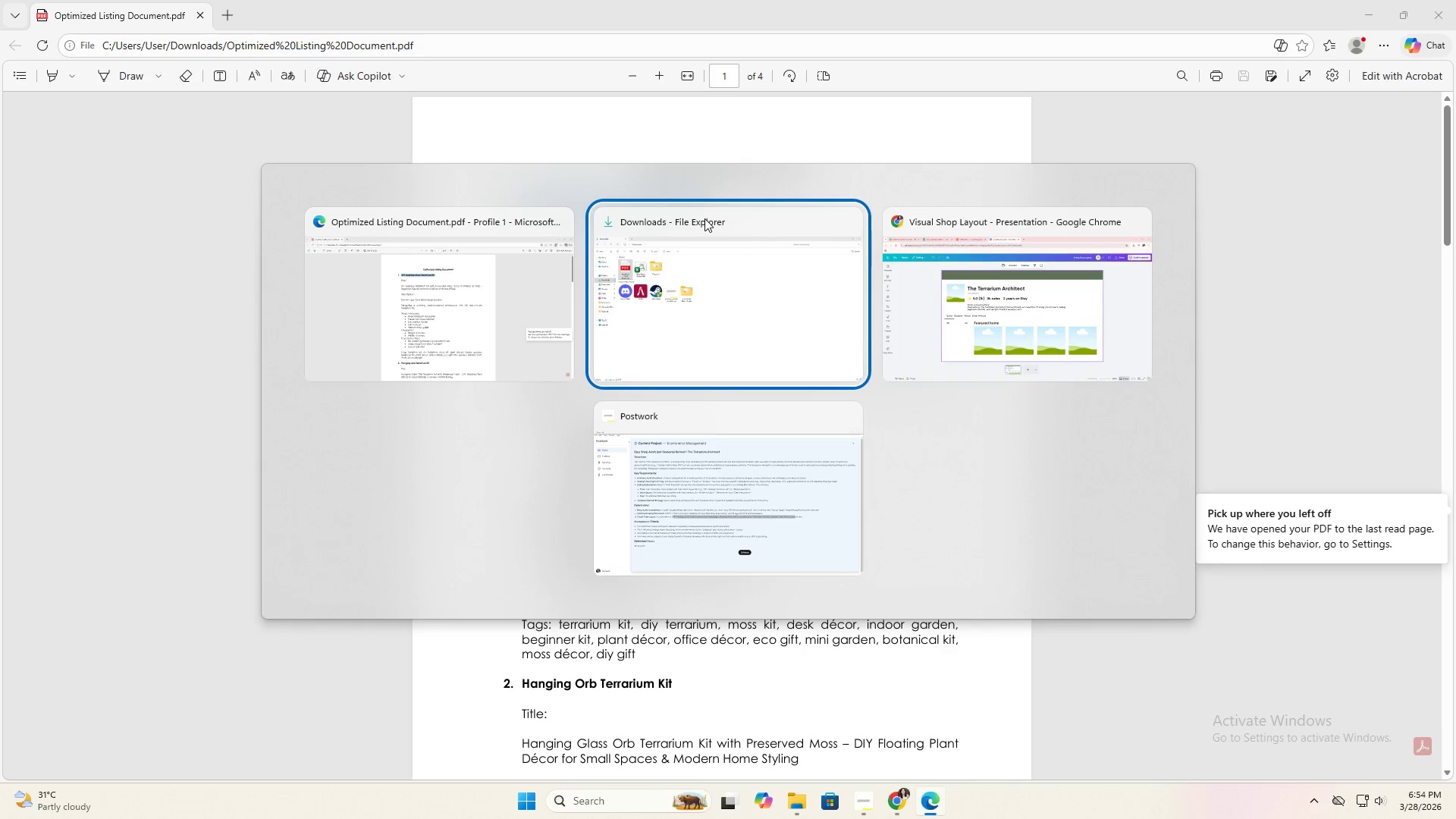 
key(Alt+Tab)
 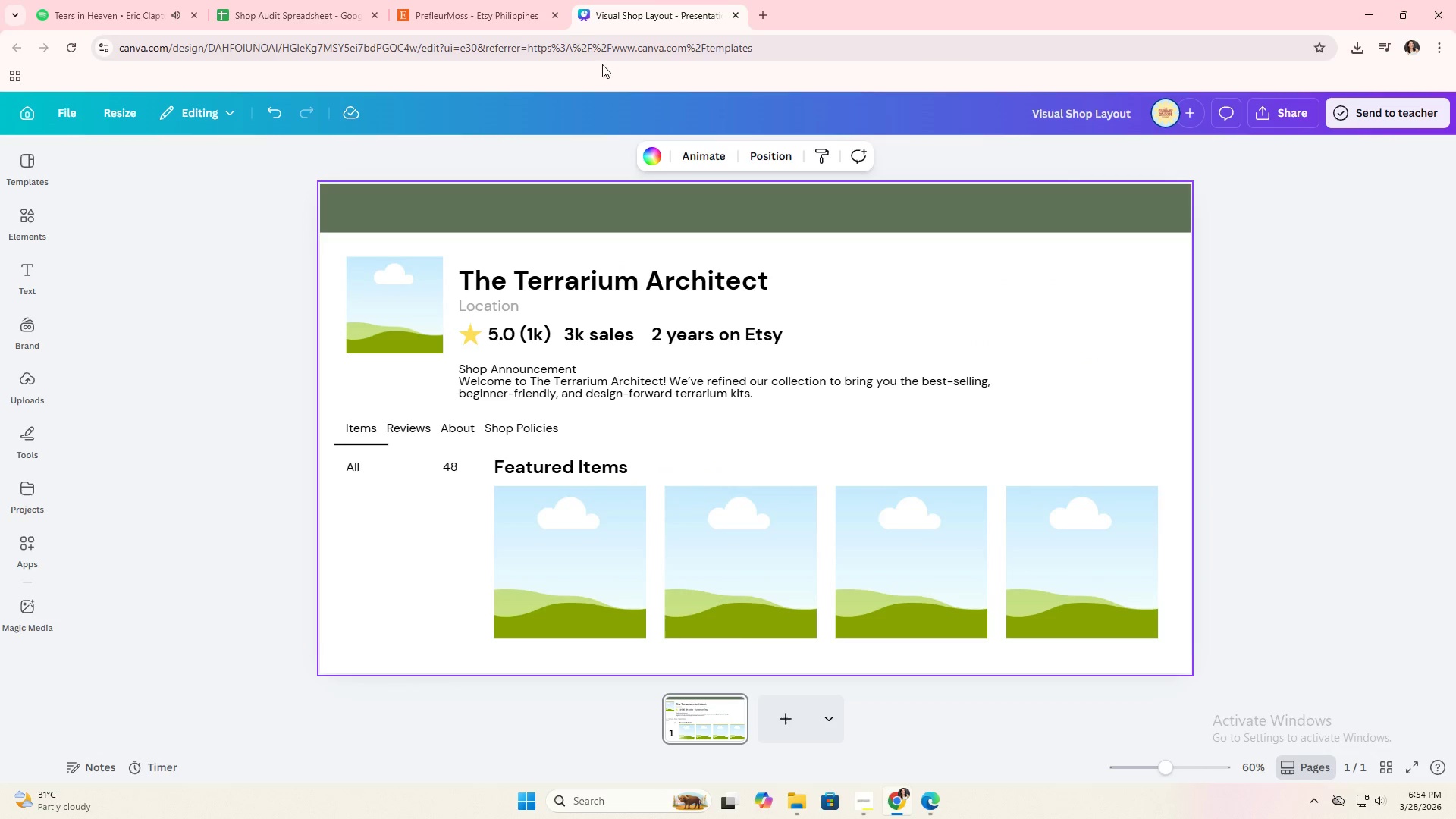 
left_click([536, 0])
 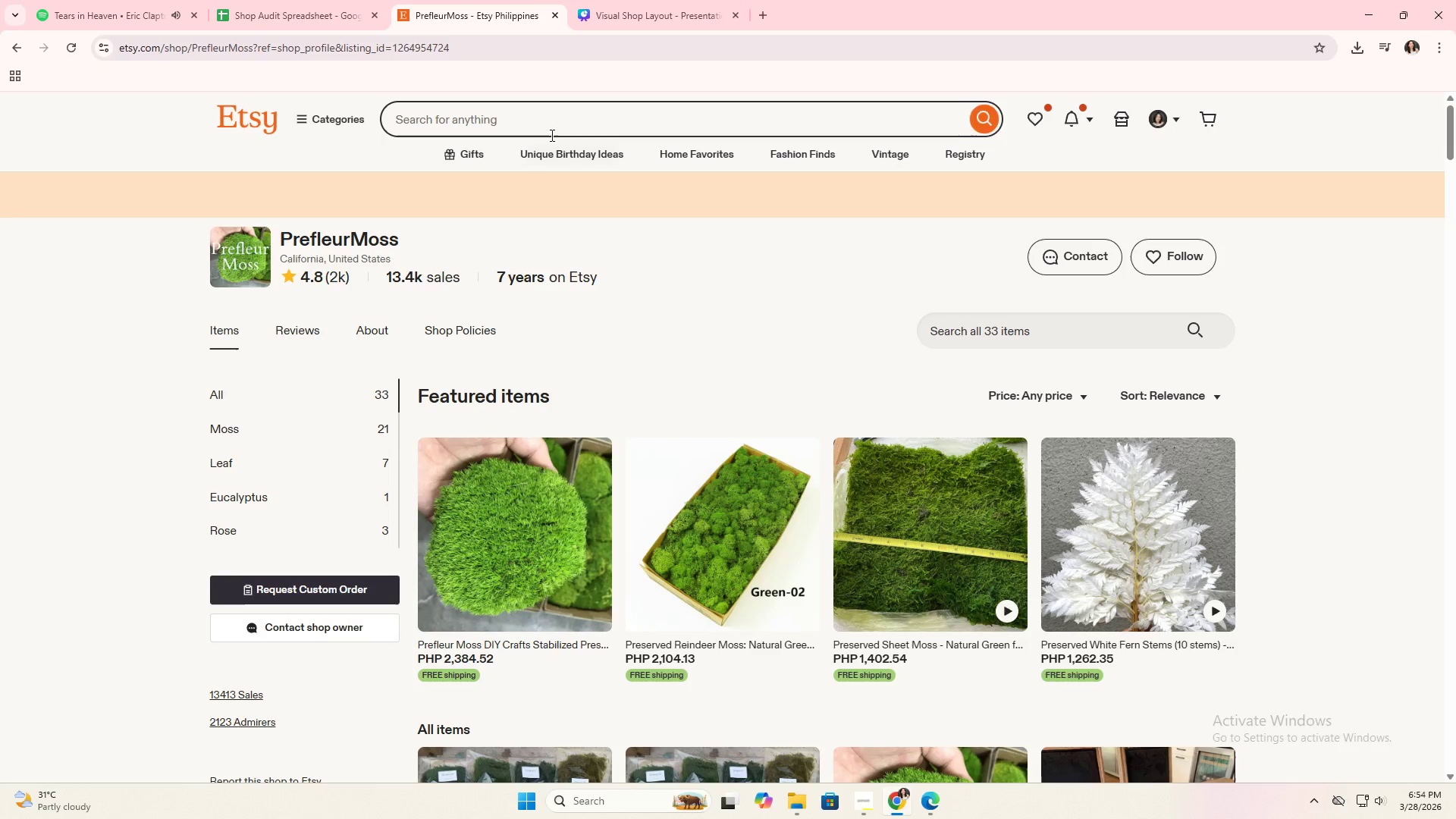 
left_click([553, 127])
 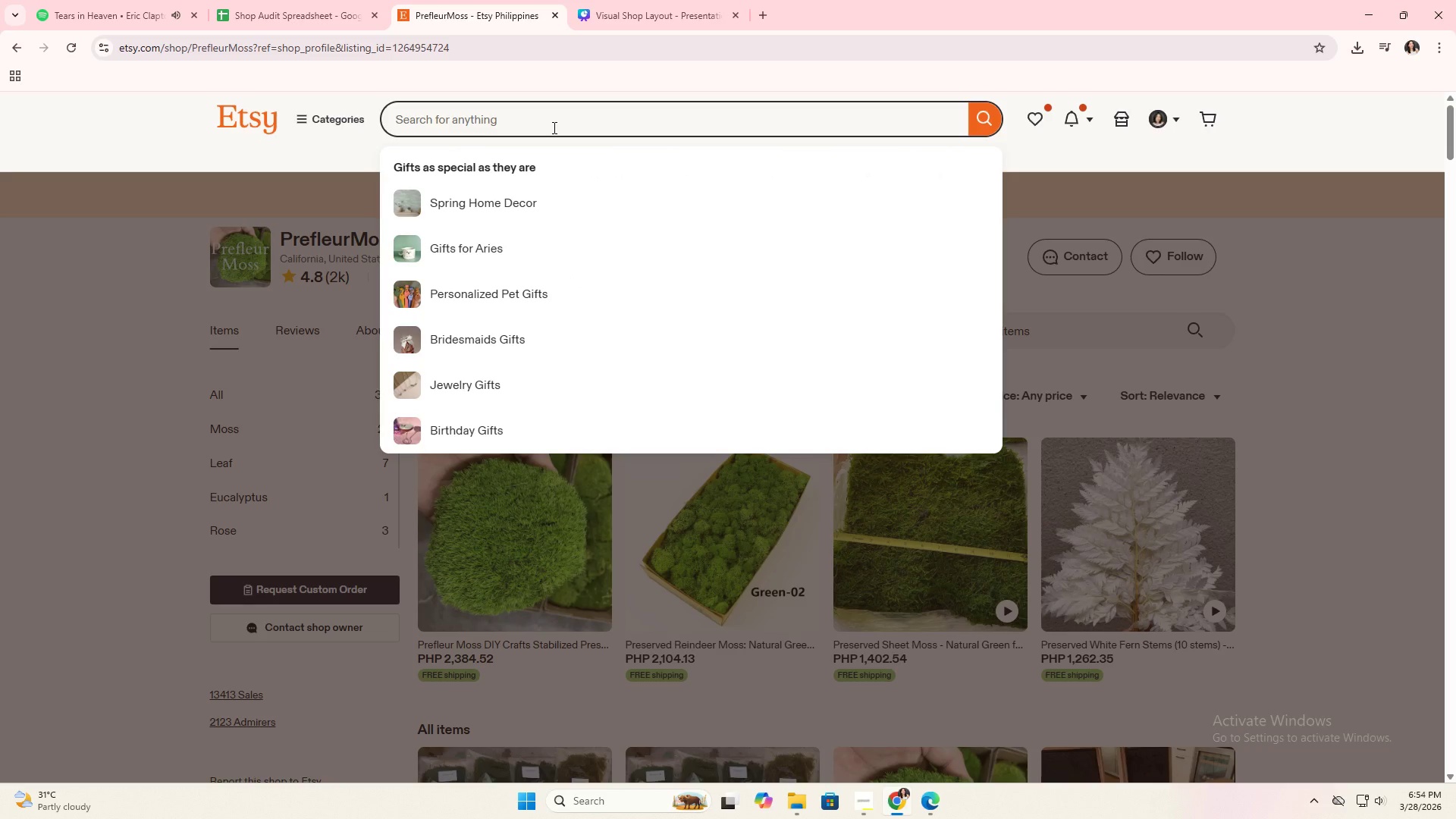 
key(Control+V)
 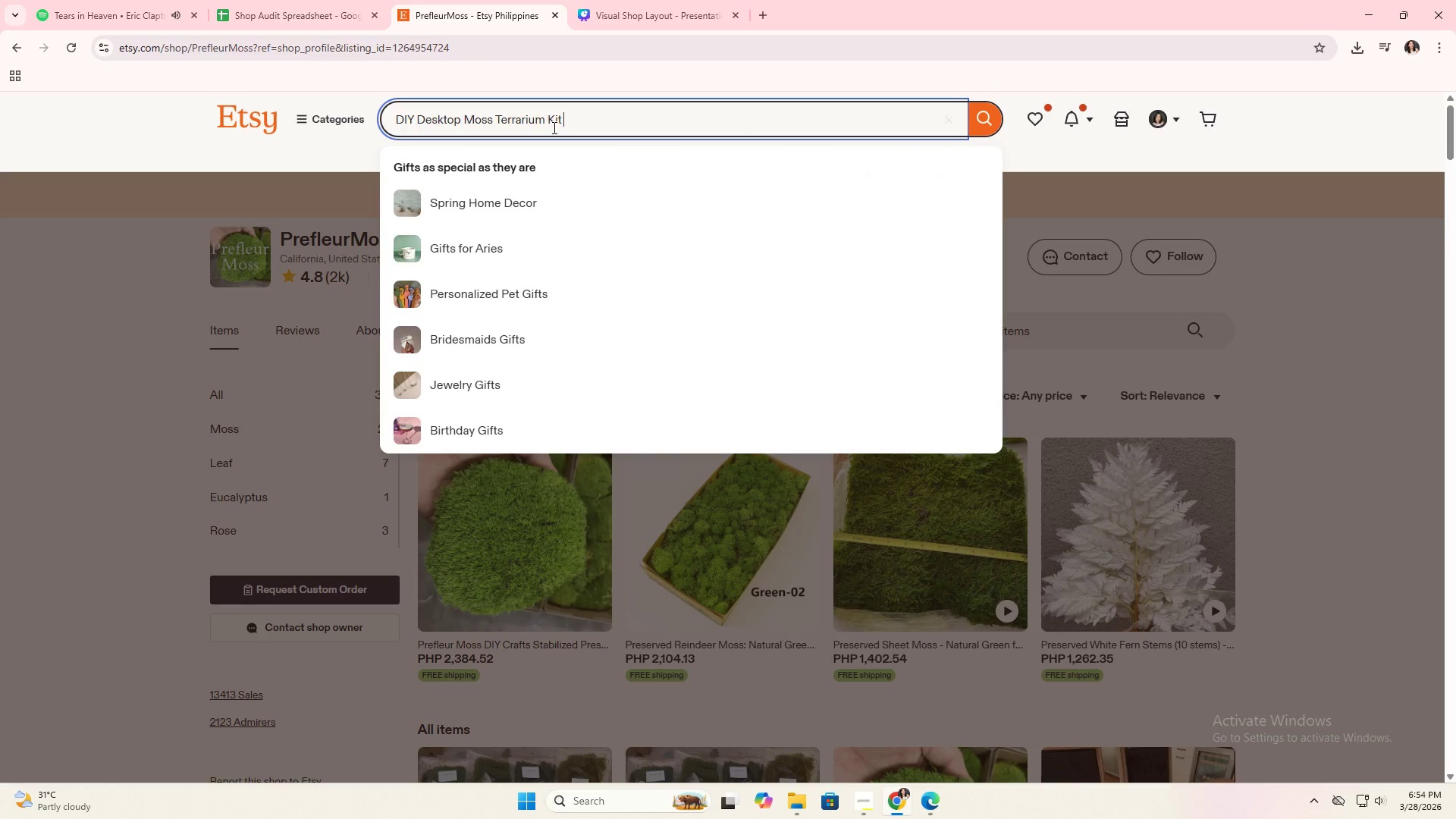 
key(Enter)
 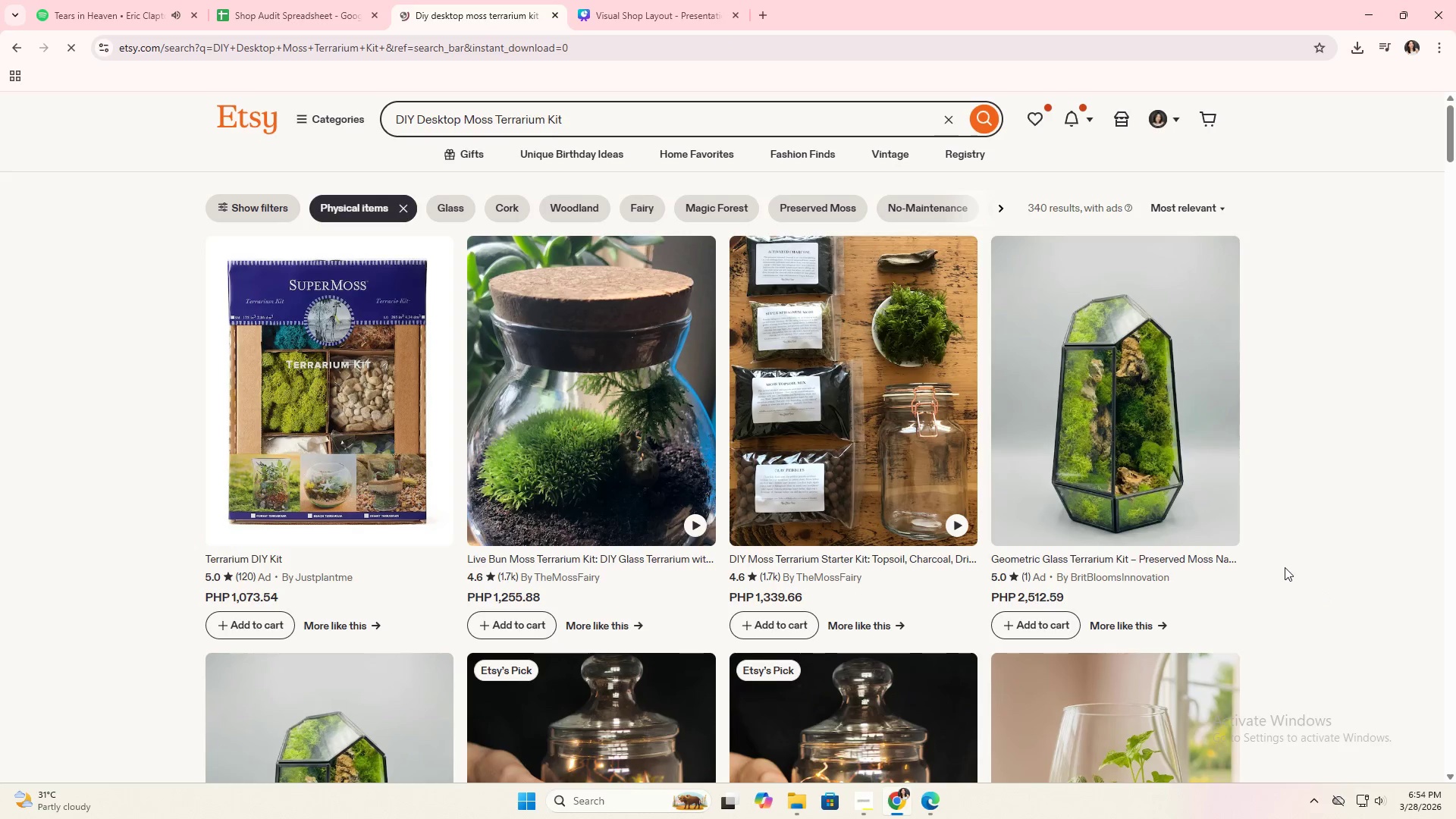 
scroll: coordinate [654, 422], scroll_direction: down, amount: 19.0
 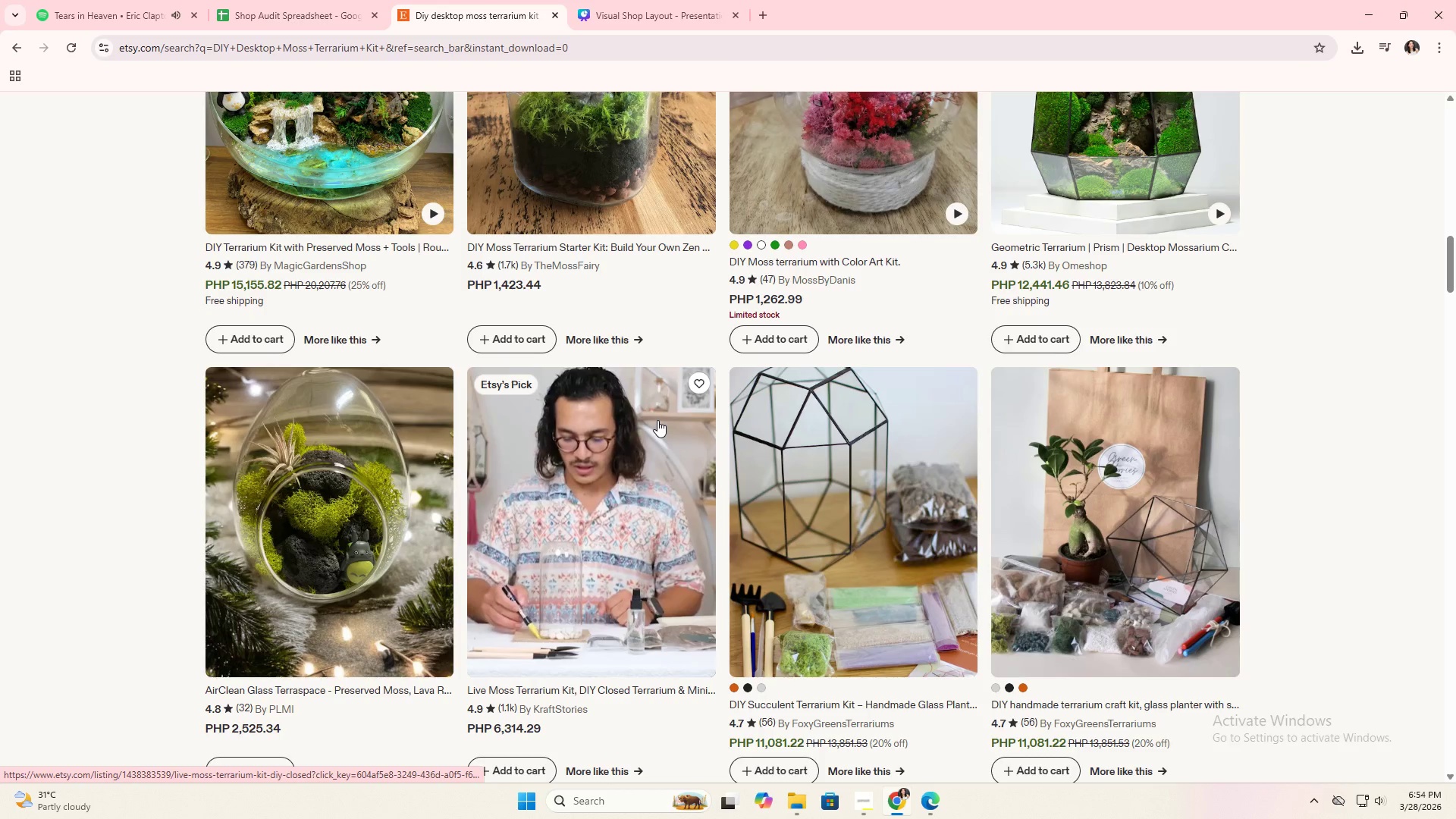 
scroll: coordinate [657, 420], scroll_direction: down, amount: 1.0
 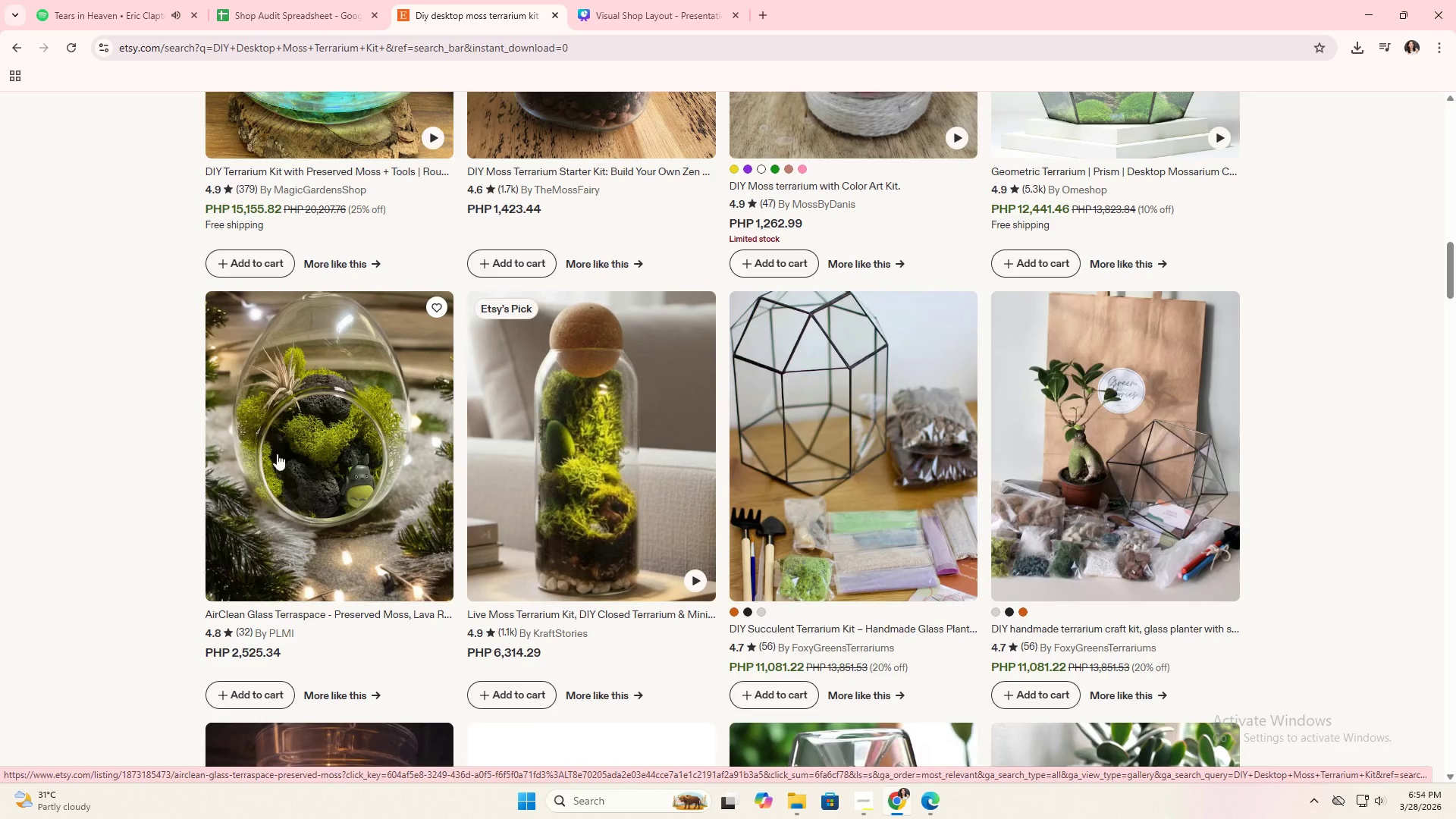 
left_click([281, 450])
 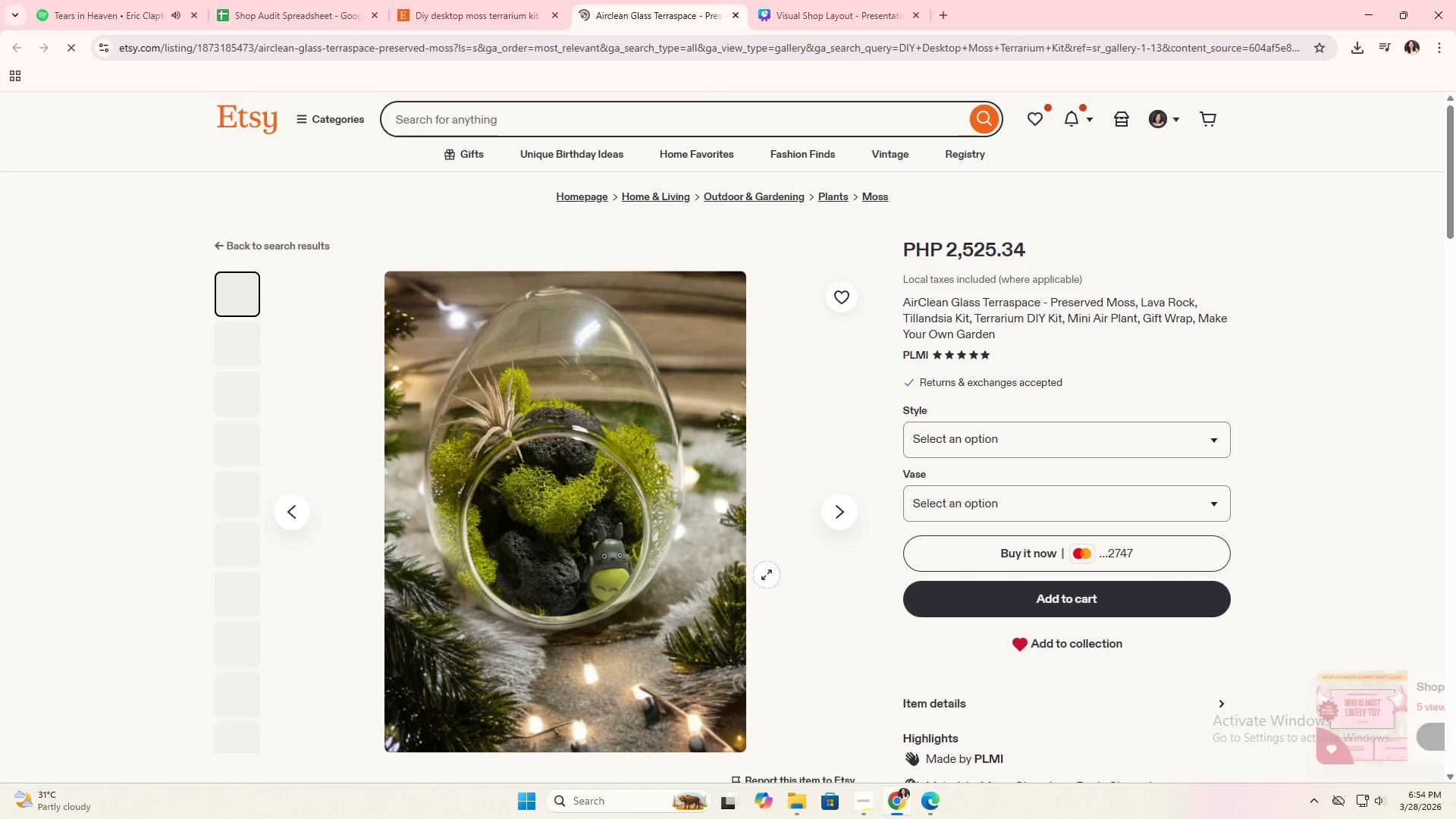 
mouse_move([300, 428])
 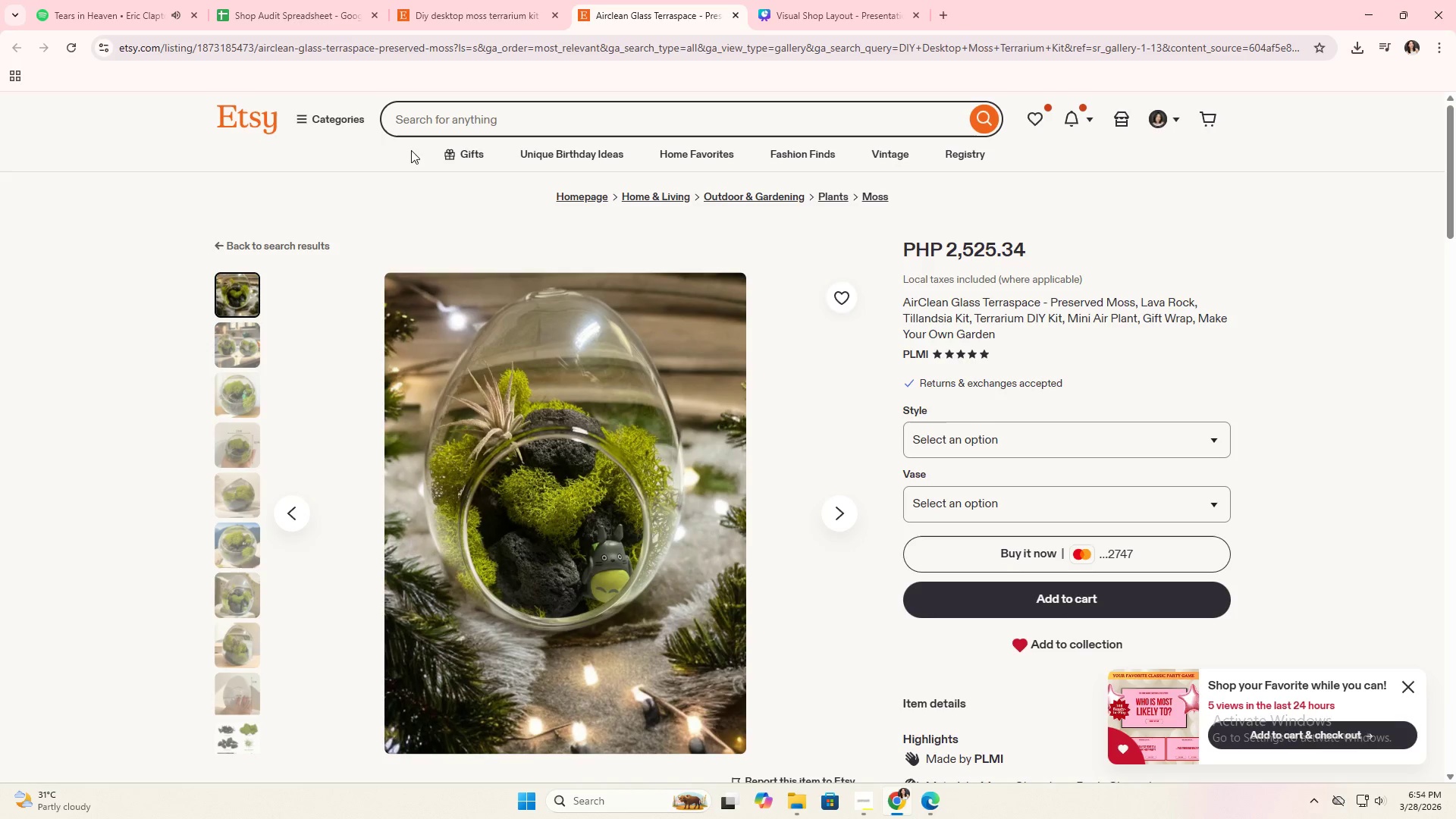 
left_click([472, 0])
 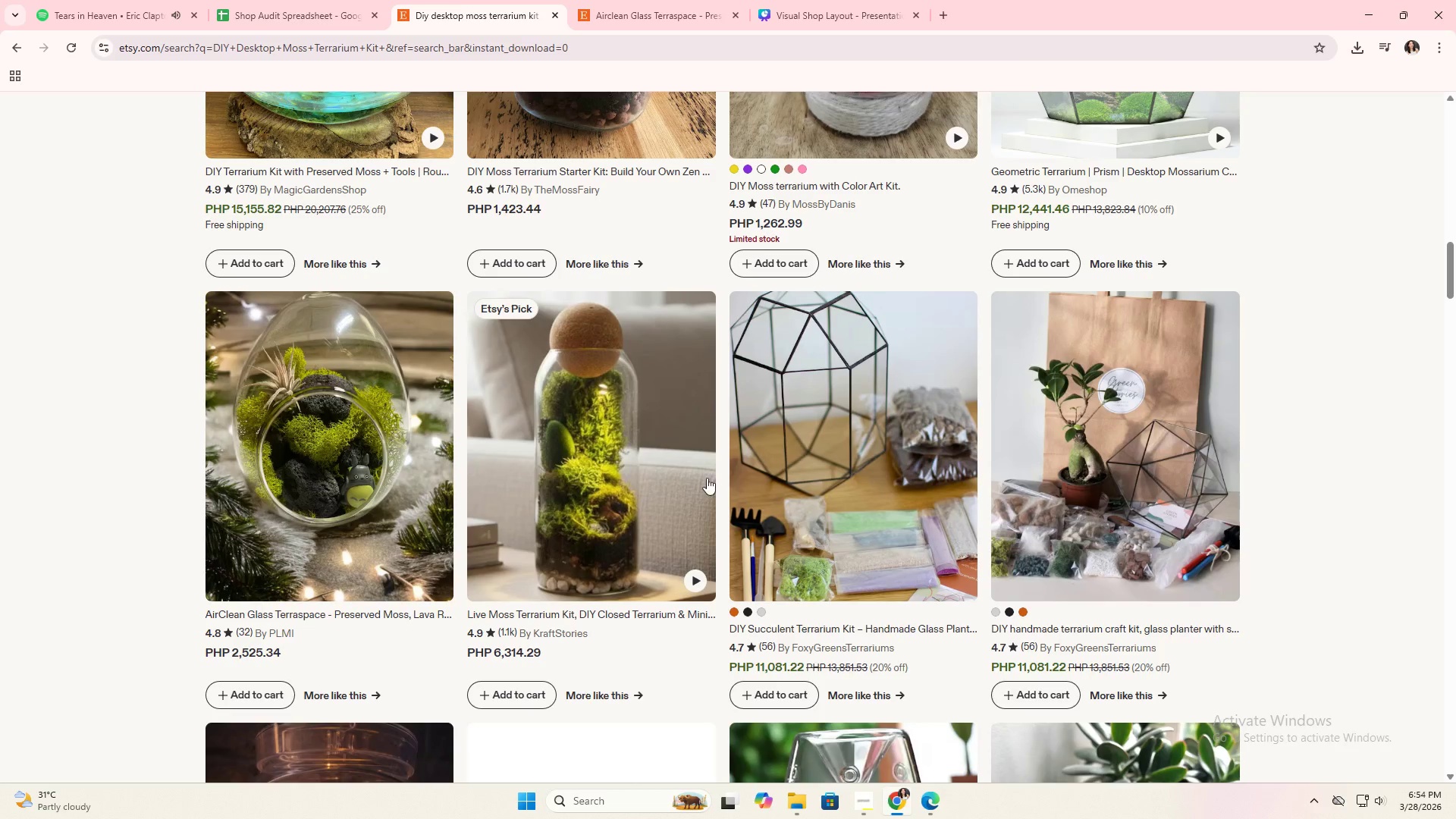 
scroll: coordinate [648, 513], scroll_direction: down, amount: 10.0
 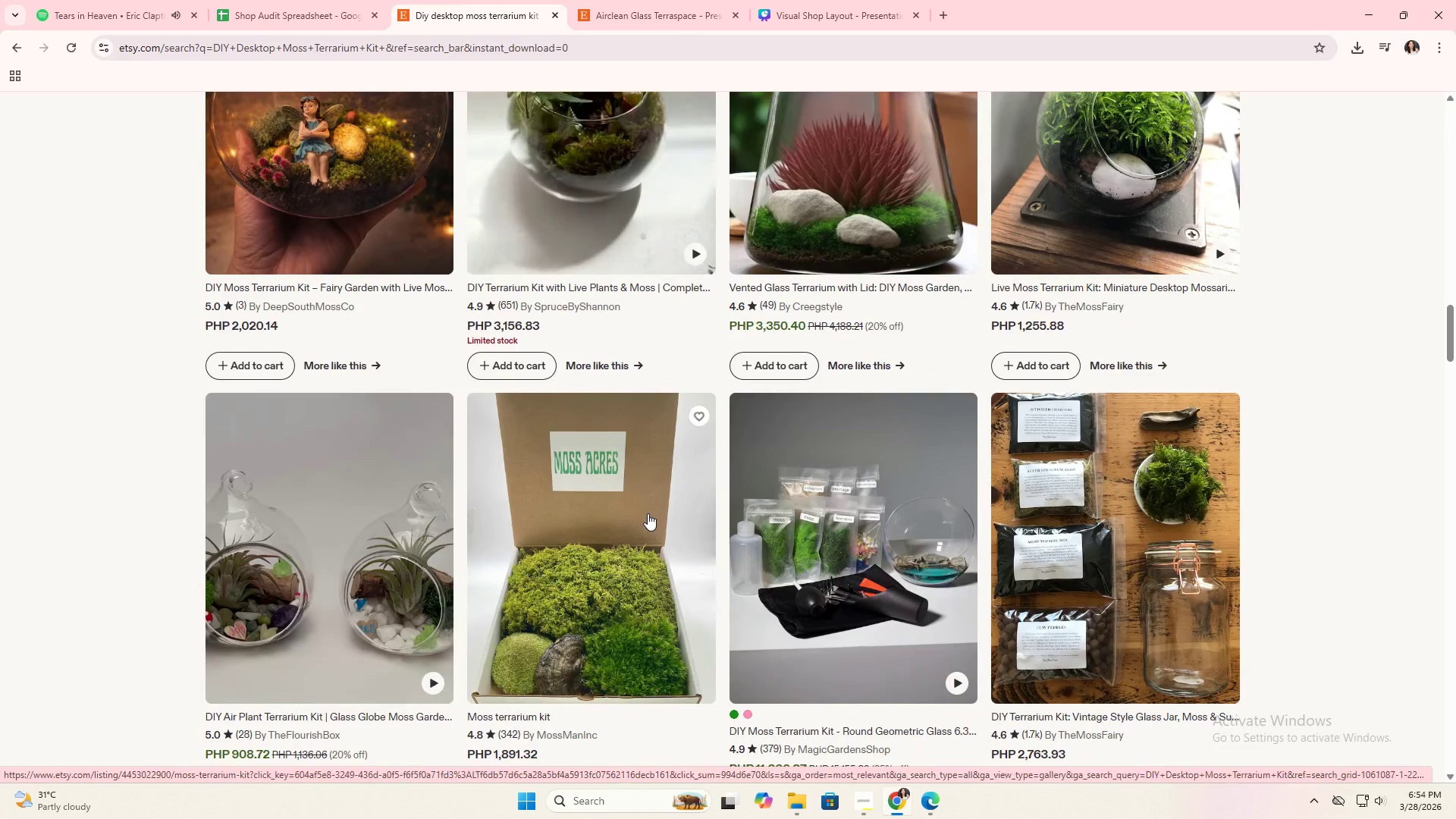 
left_click([620, 0])
 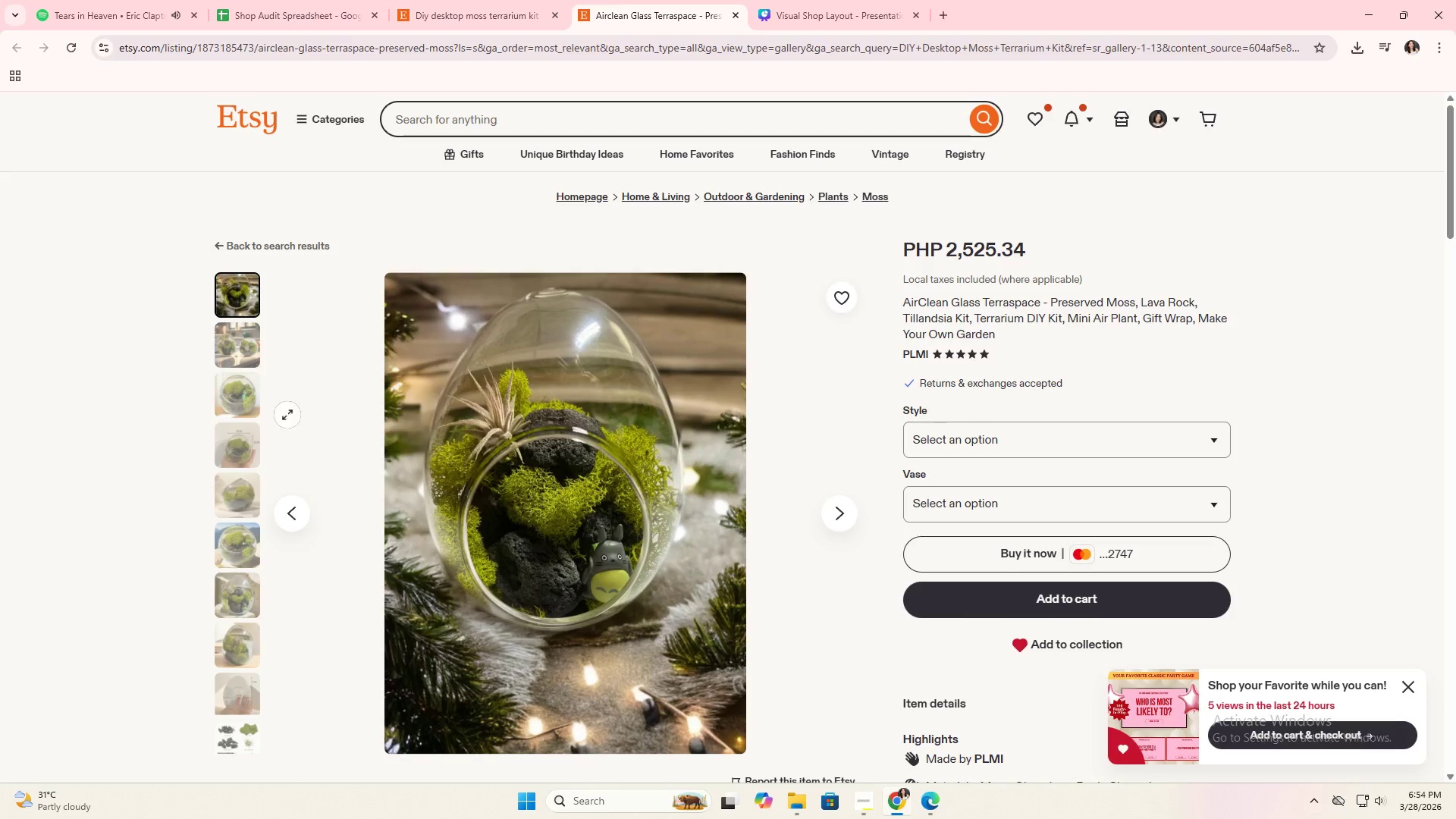 
scroll: coordinate [499, 145], scroll_direction: up, amount: 40.0
 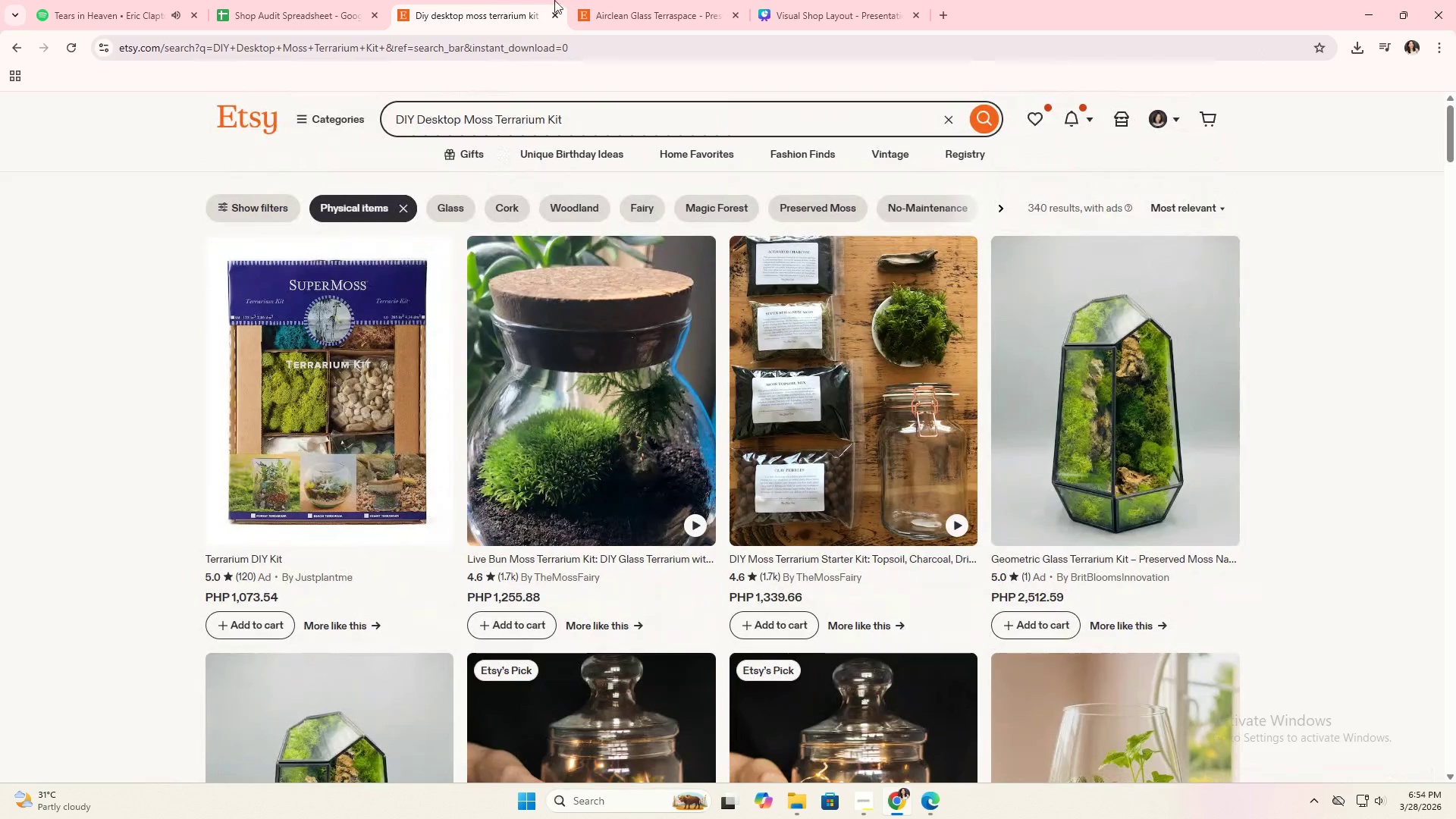 
left_click([233, 352])
 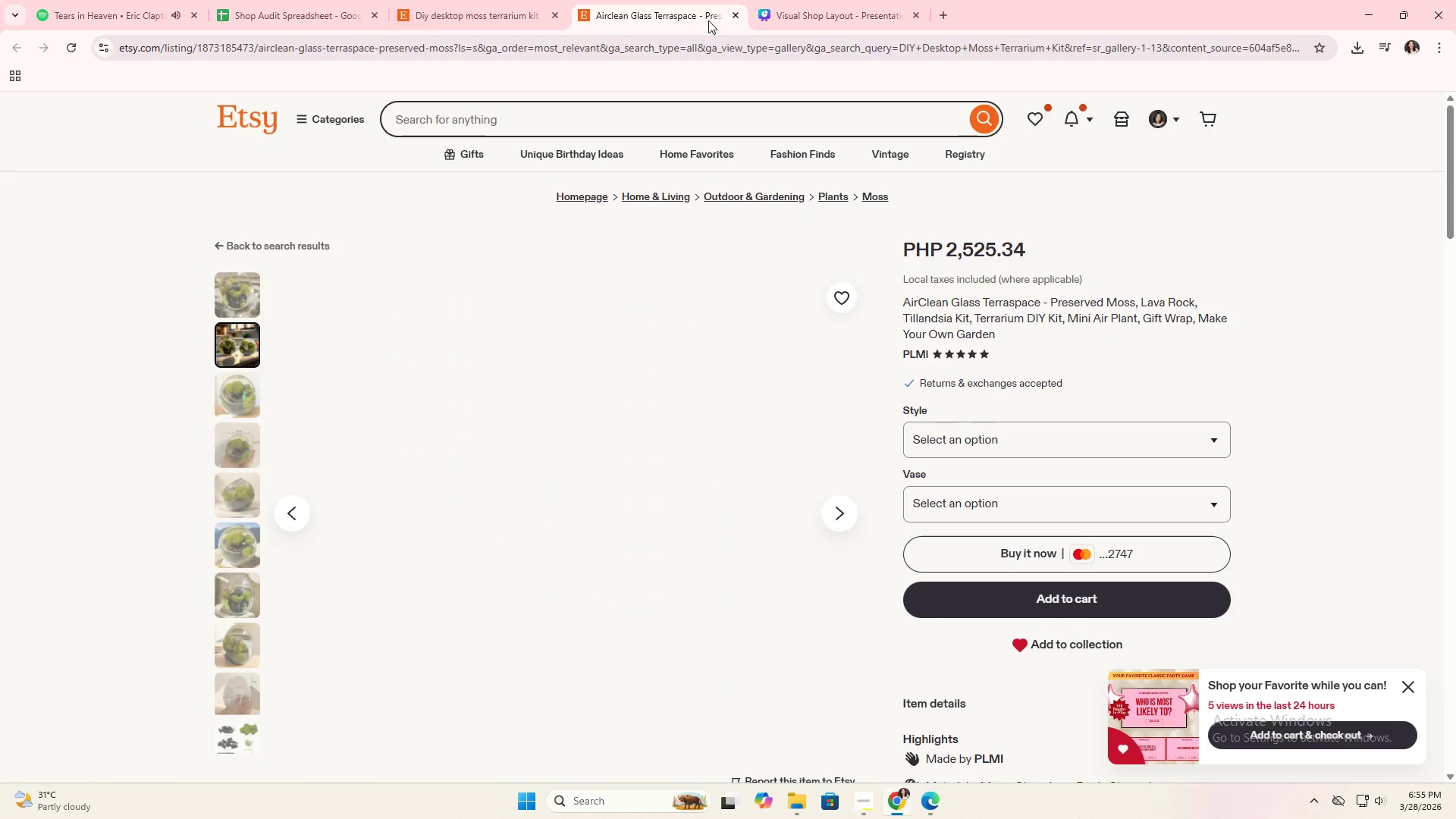 
mouse_move([730, 21])
 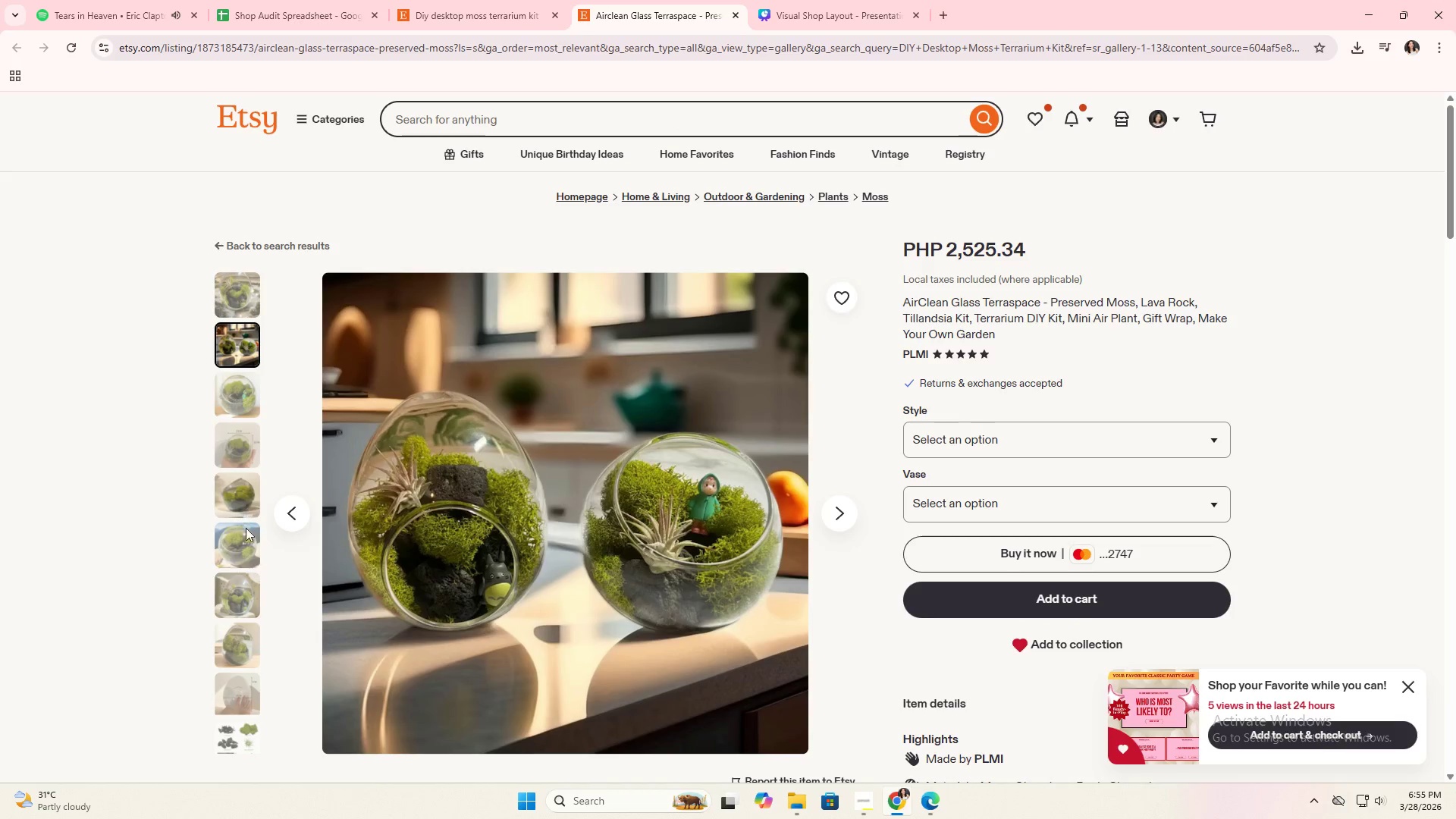 
left_click([246, 534])
 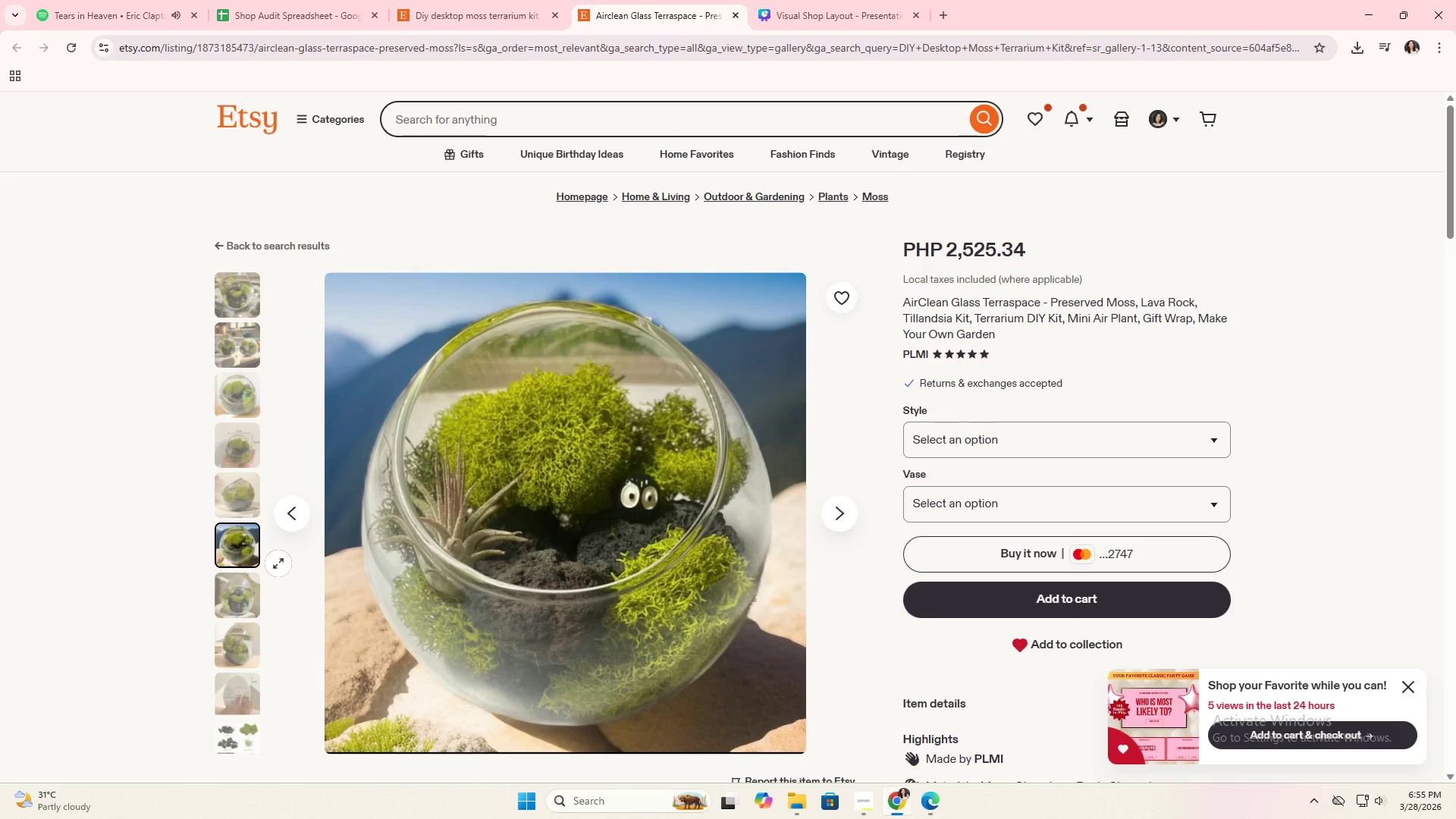 
left_click([243, 666])
 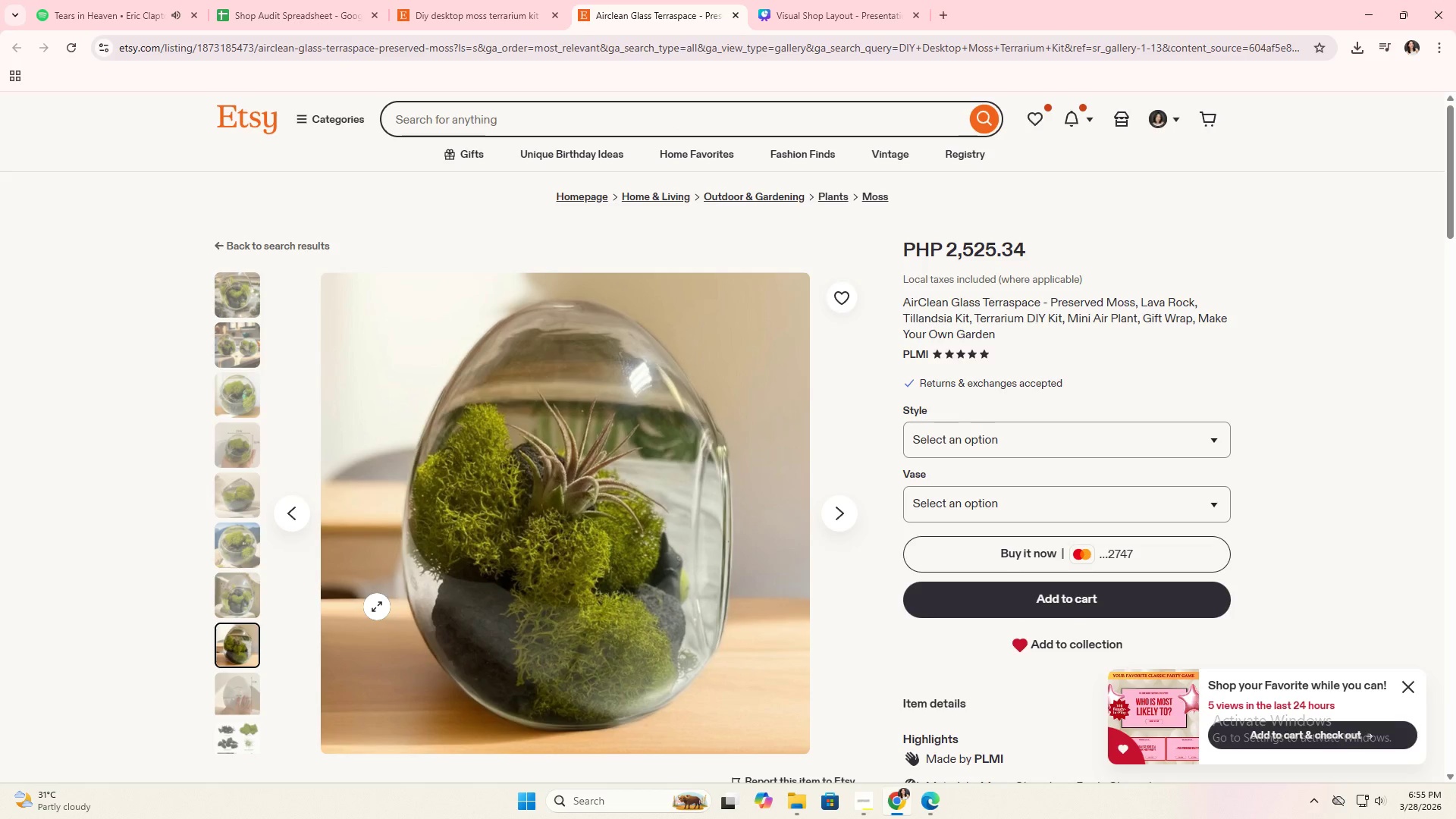 
right_click([461, 501])
 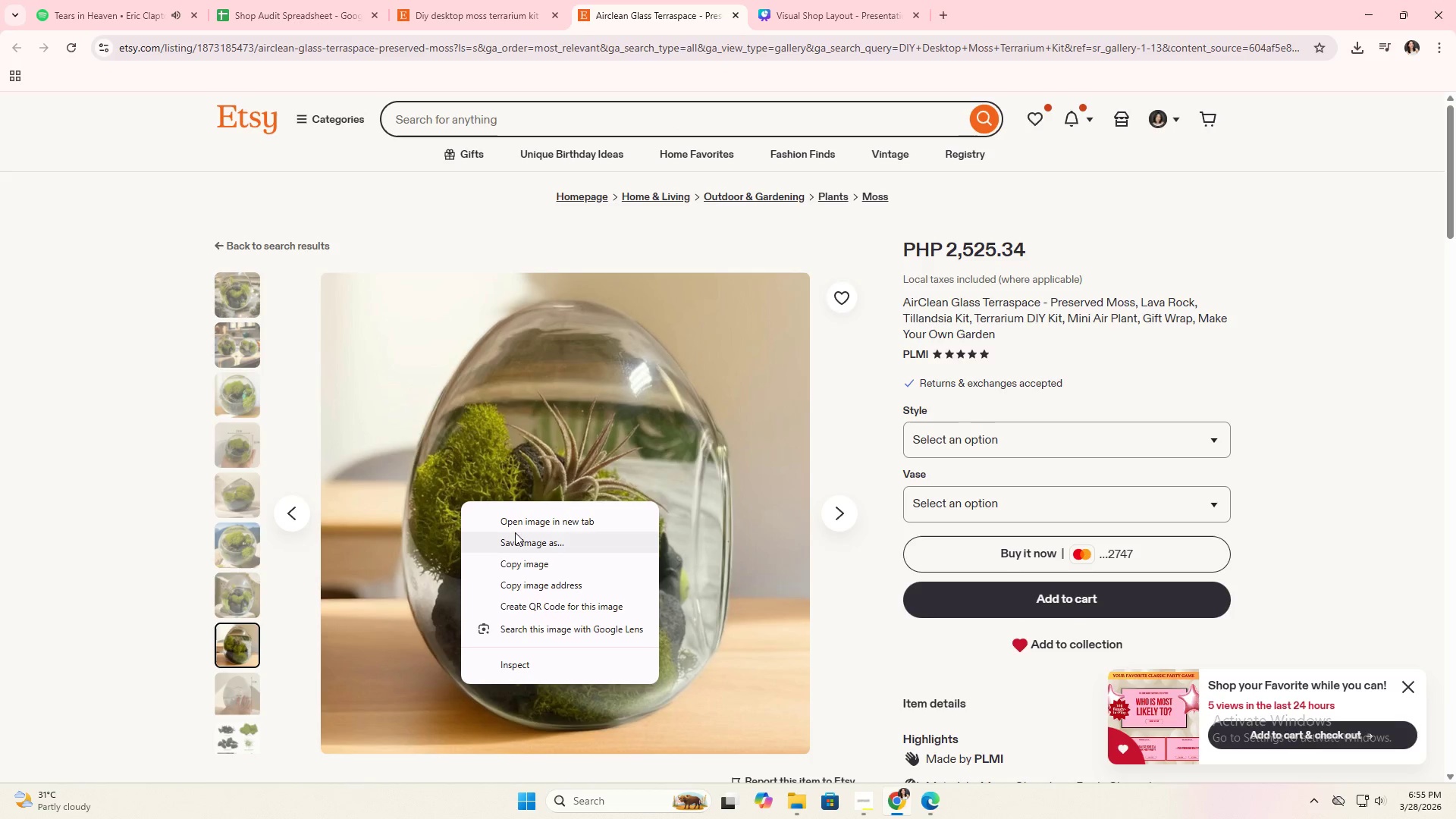 
left_click([520, 542])
 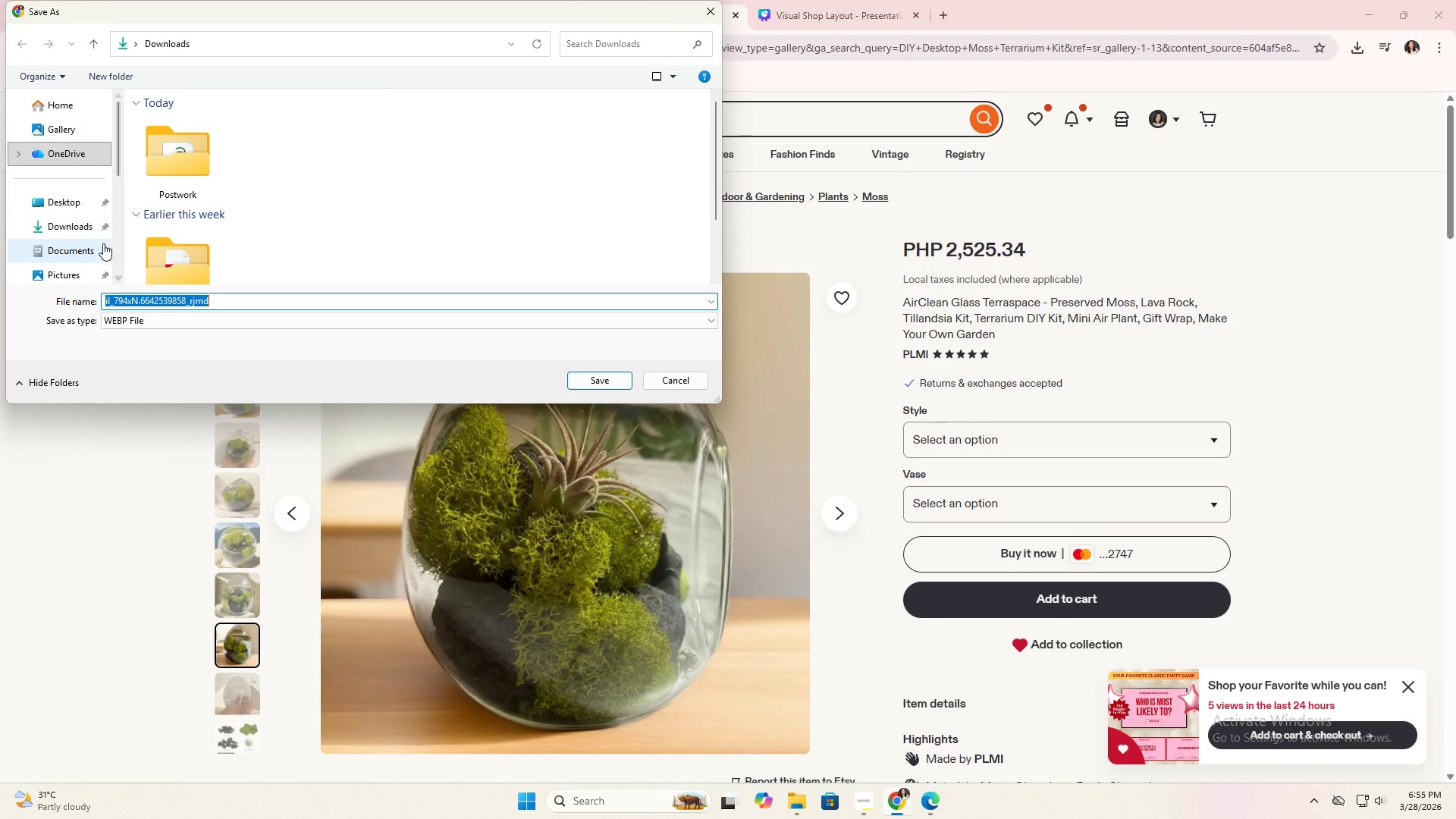 
double_click([82, 229])
 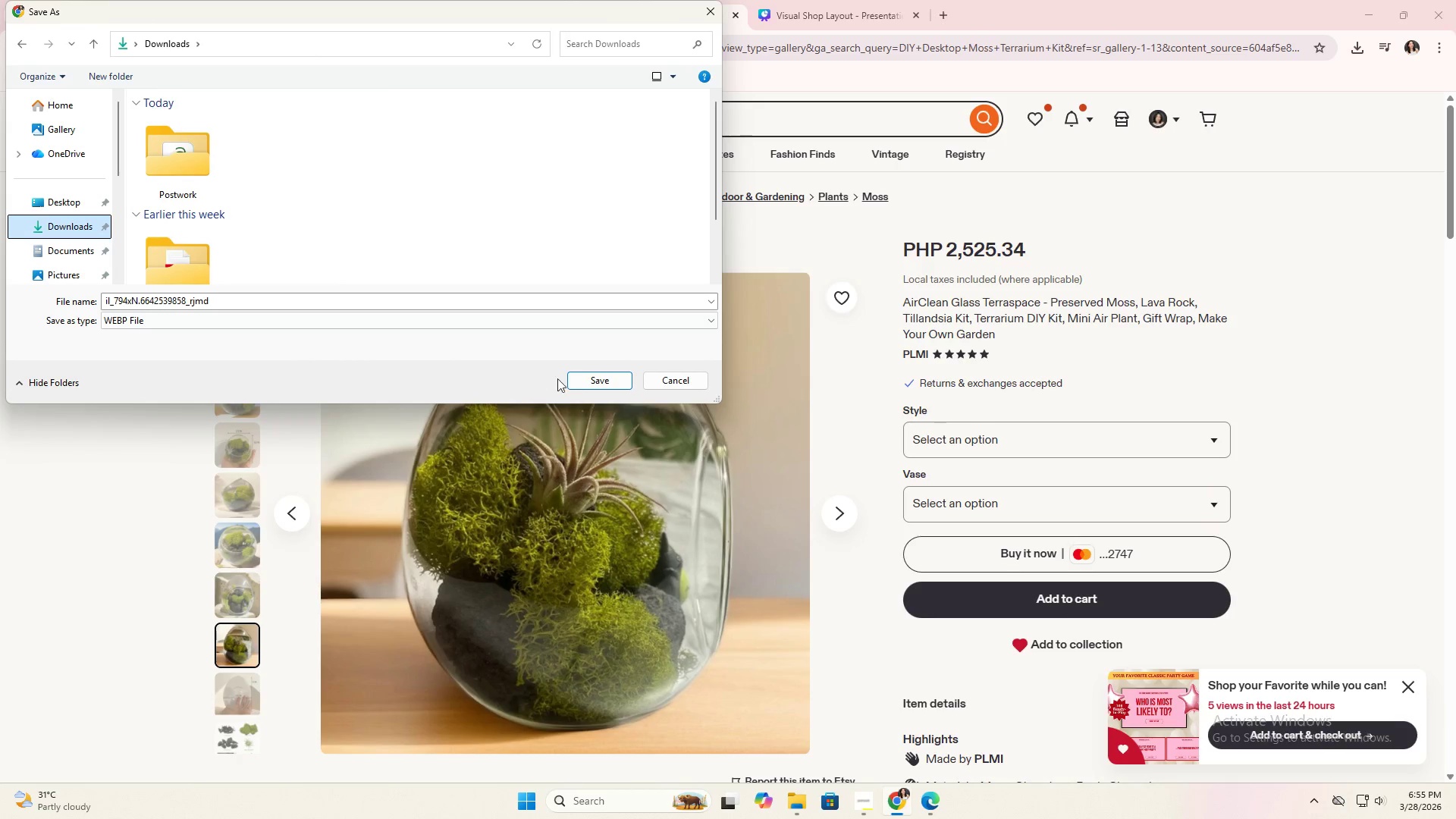 
left_click([578, 382])
 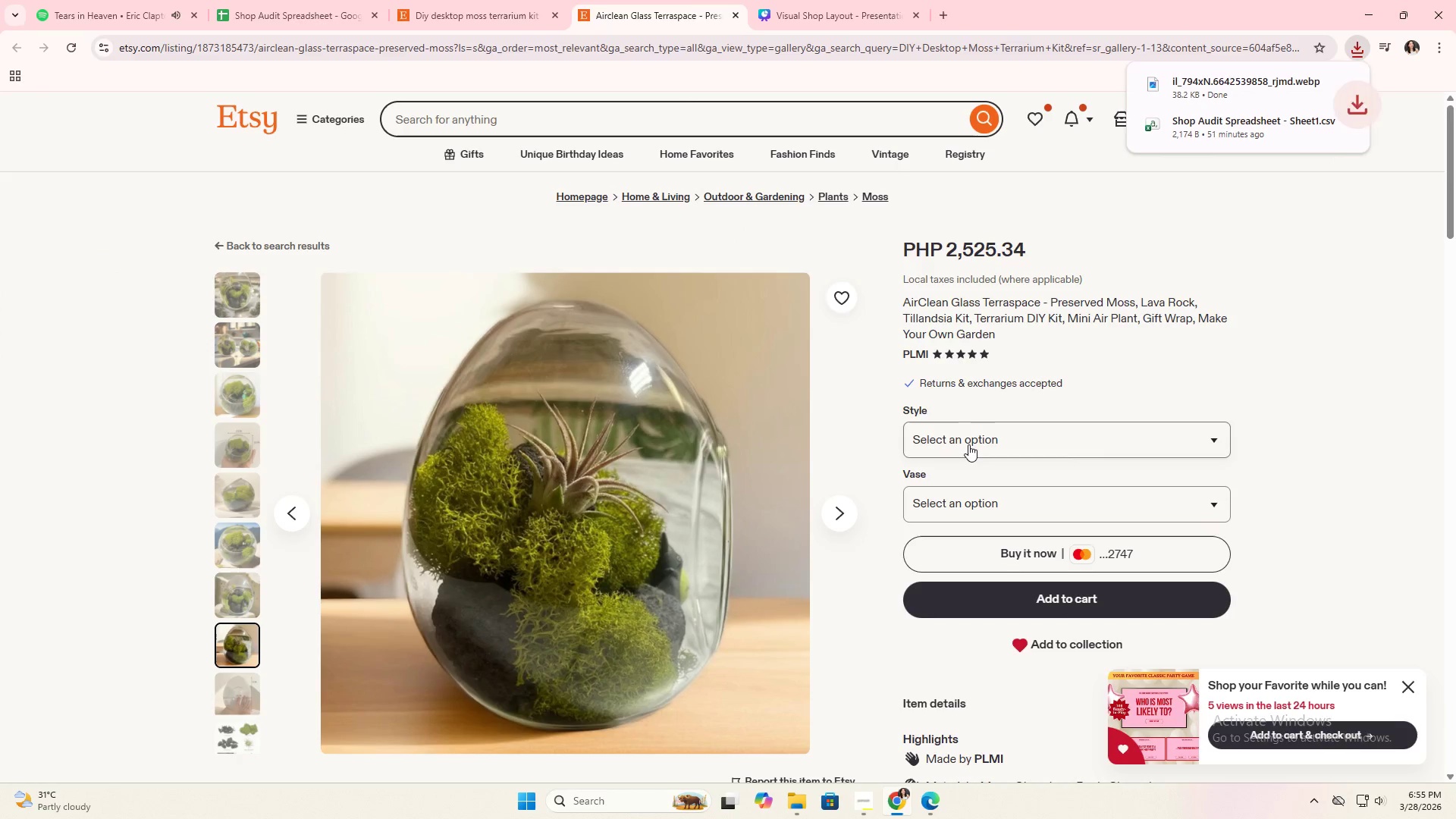 
key(Alt+AltLeft)
 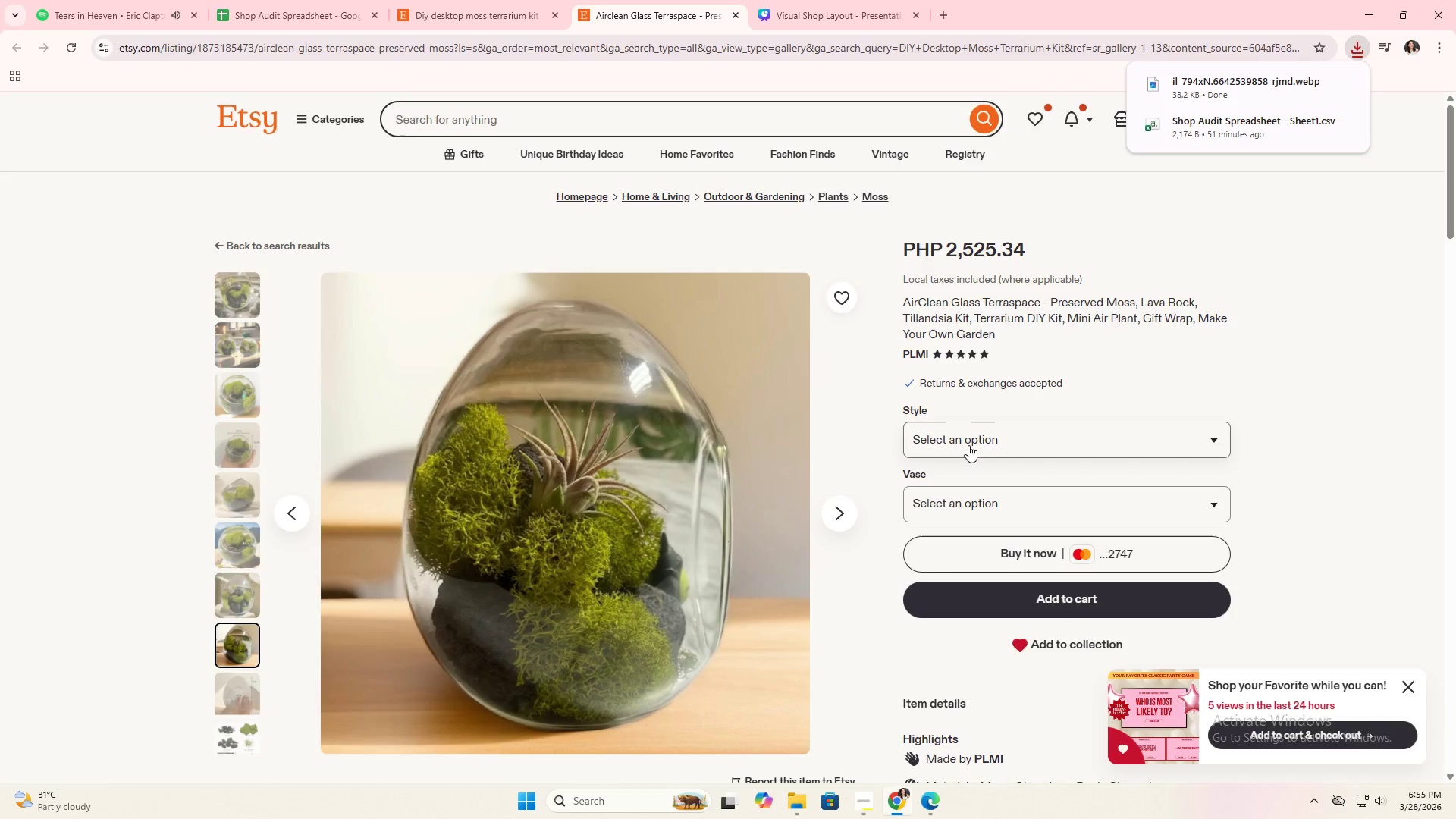 
key(Alt+Tab)
 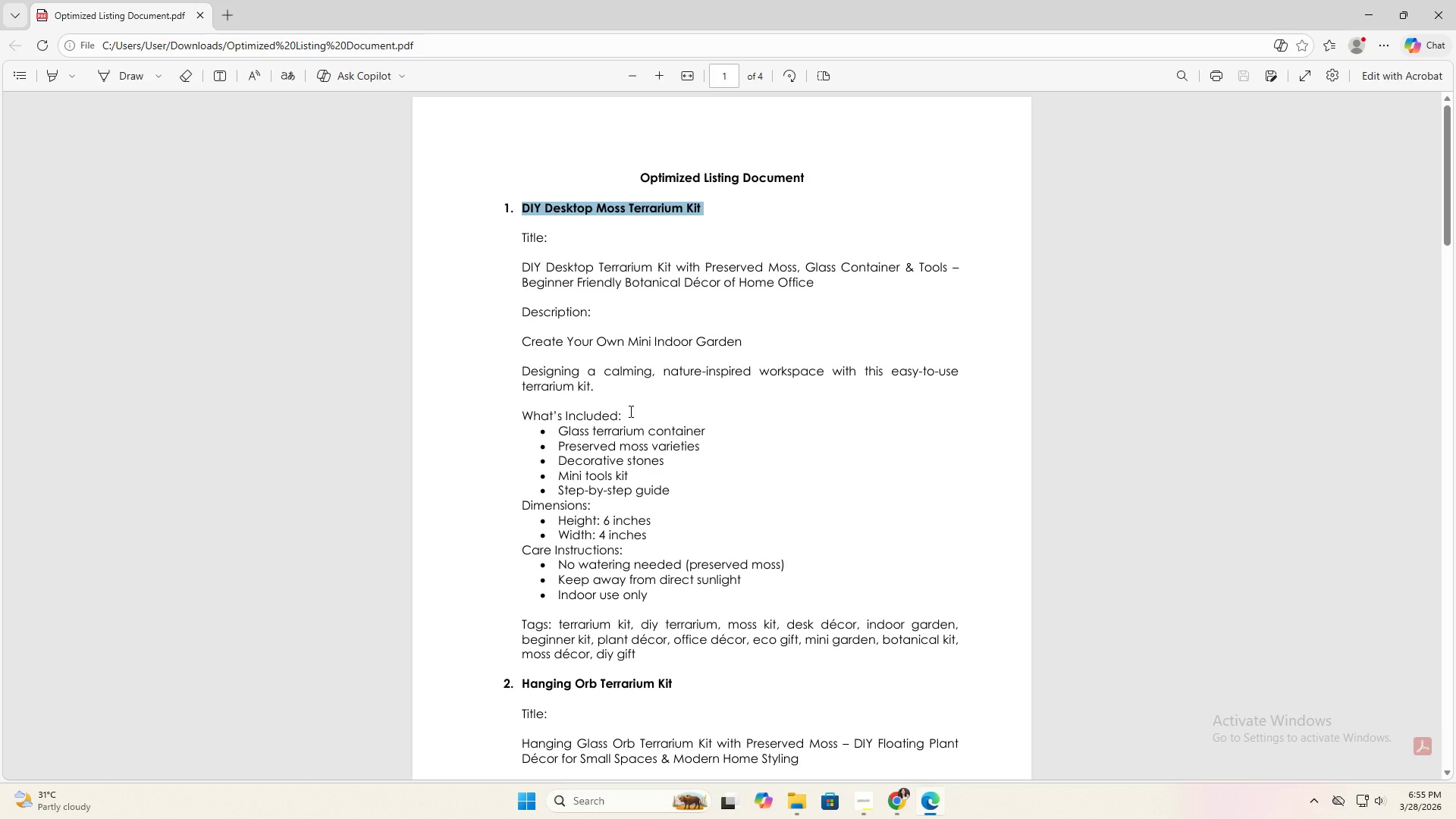 
key(Alt+Tab)
 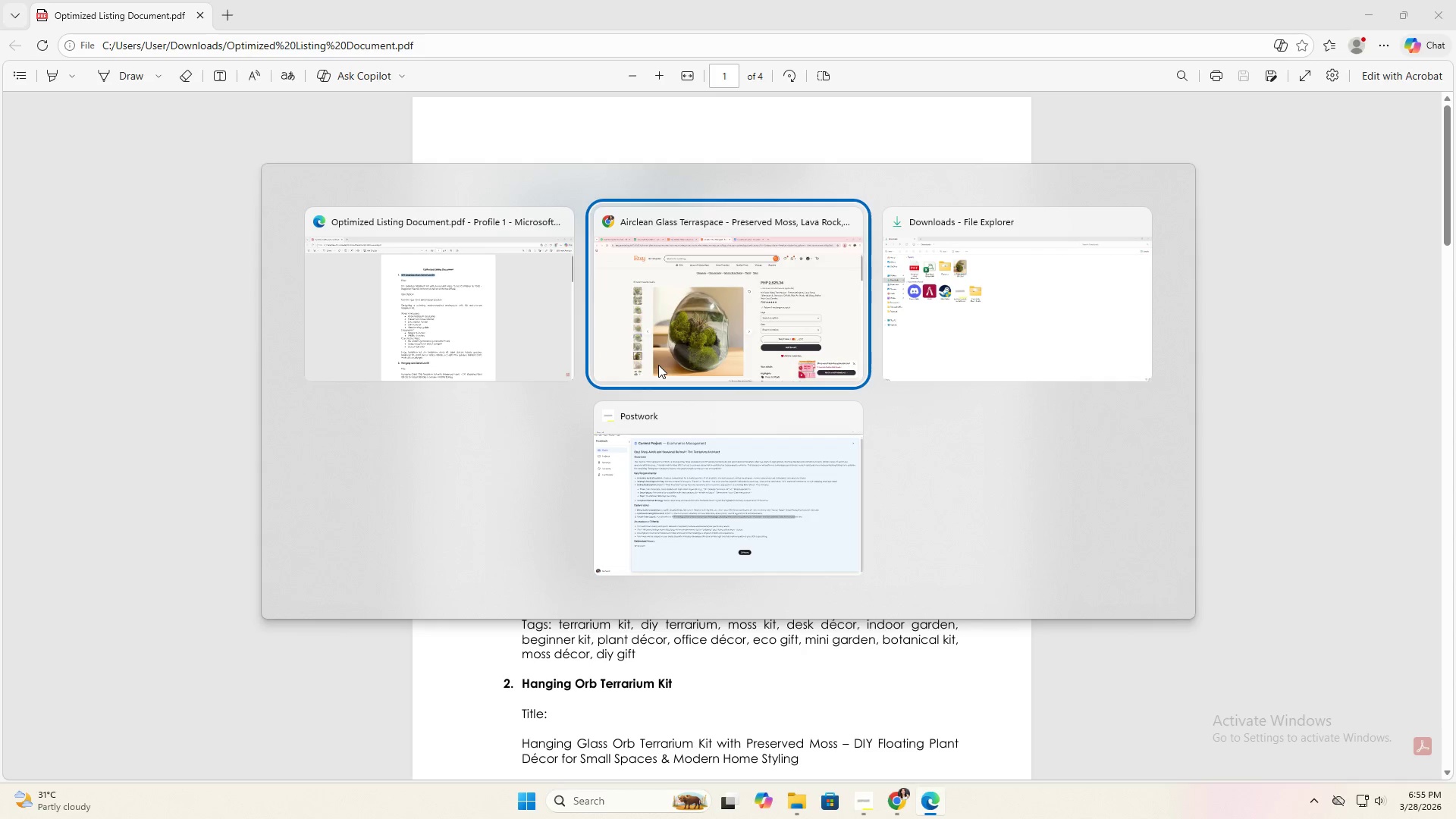 
key(Alt+Tab)
 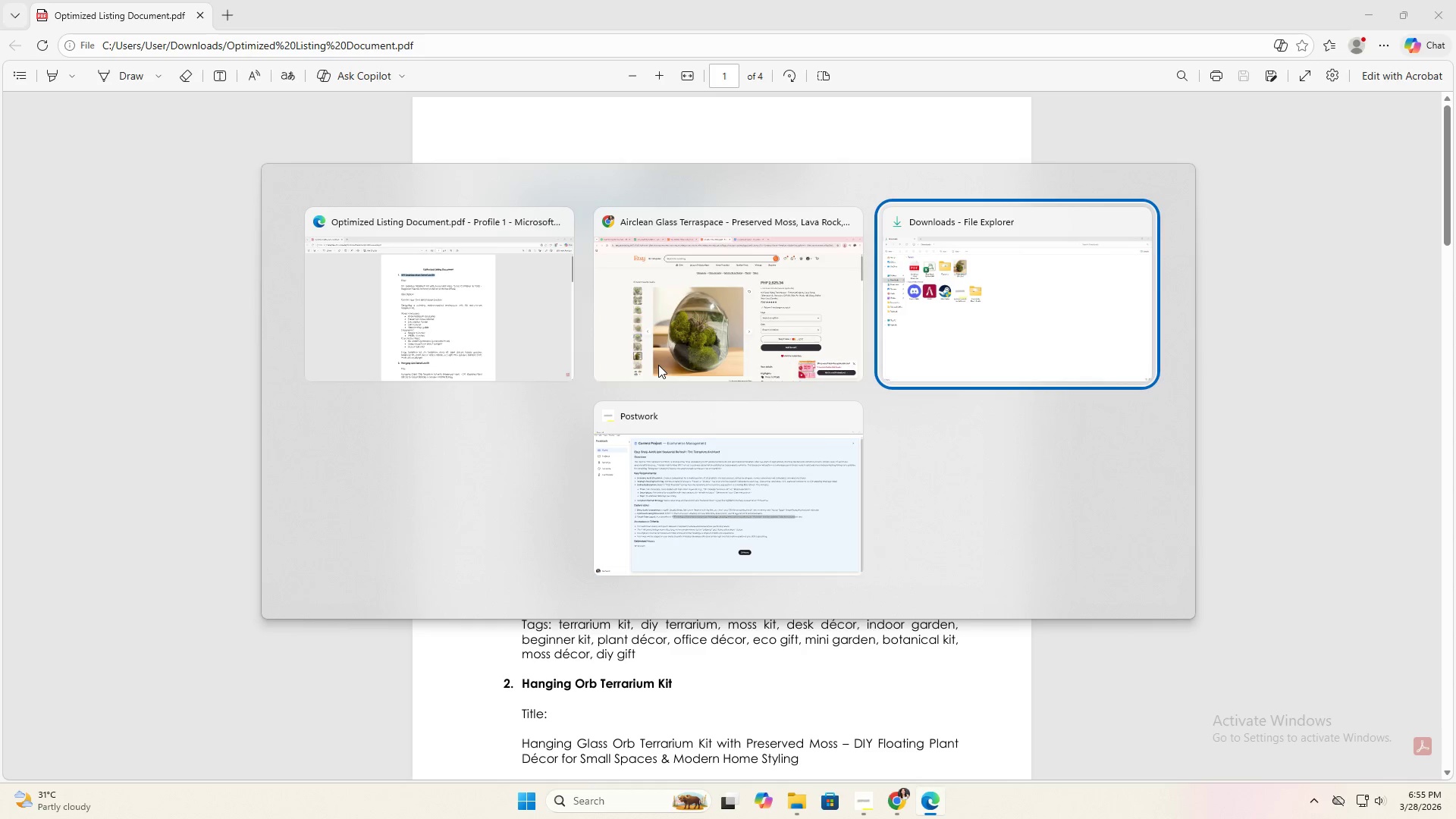 
key(Alt+Tab)
 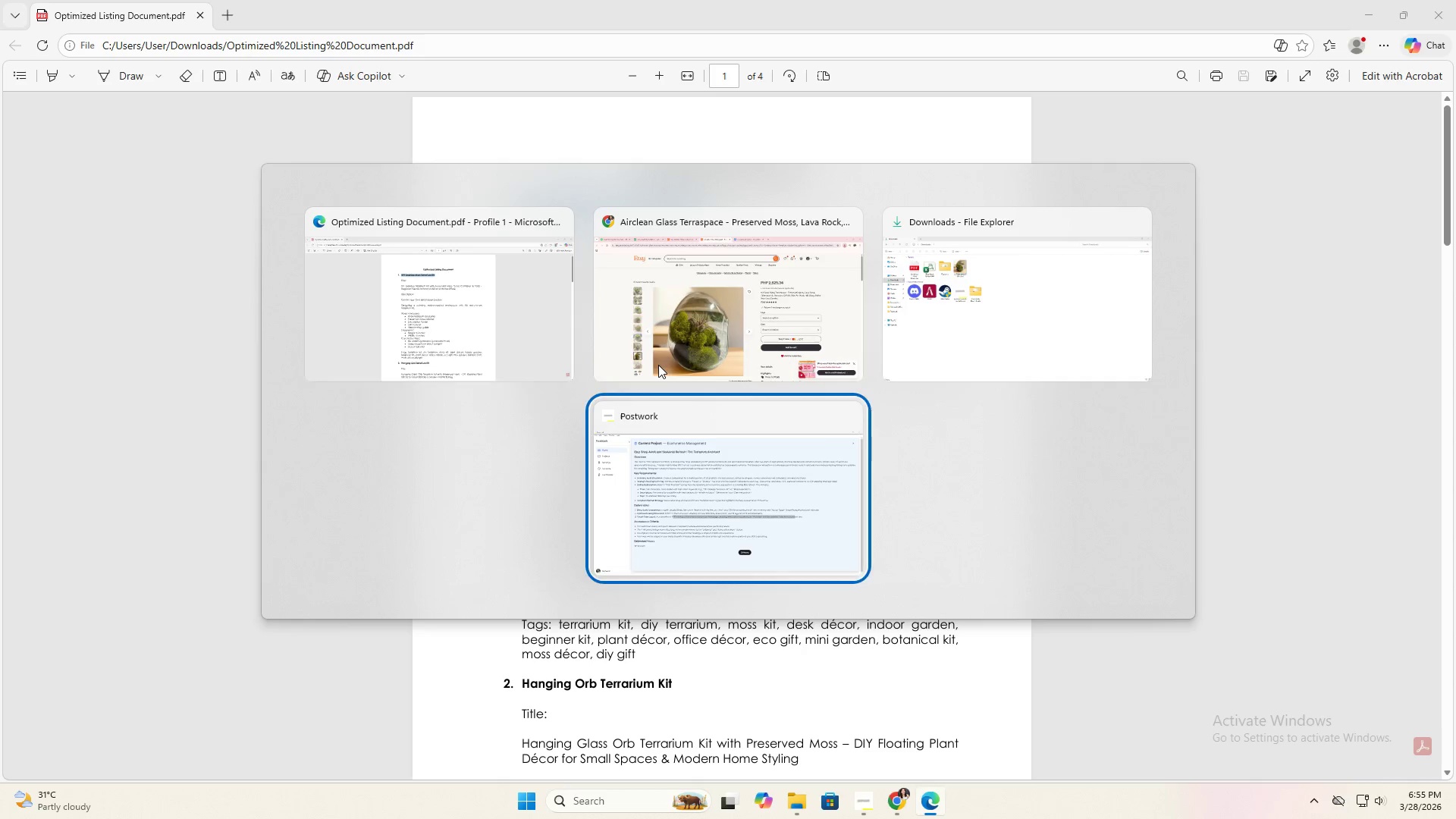 
key(Alt+Tab)
 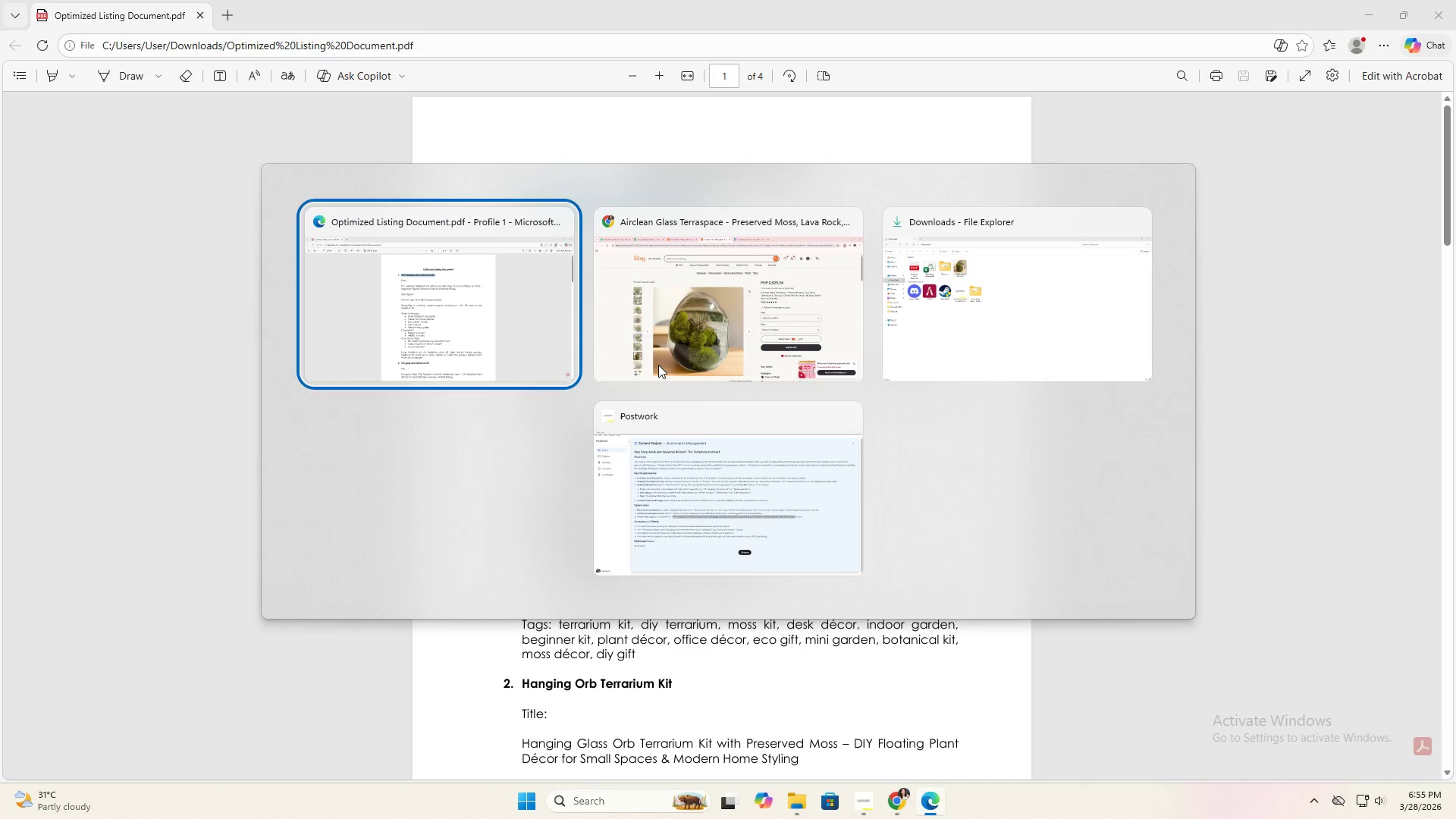 
key(Alt+Tab)
 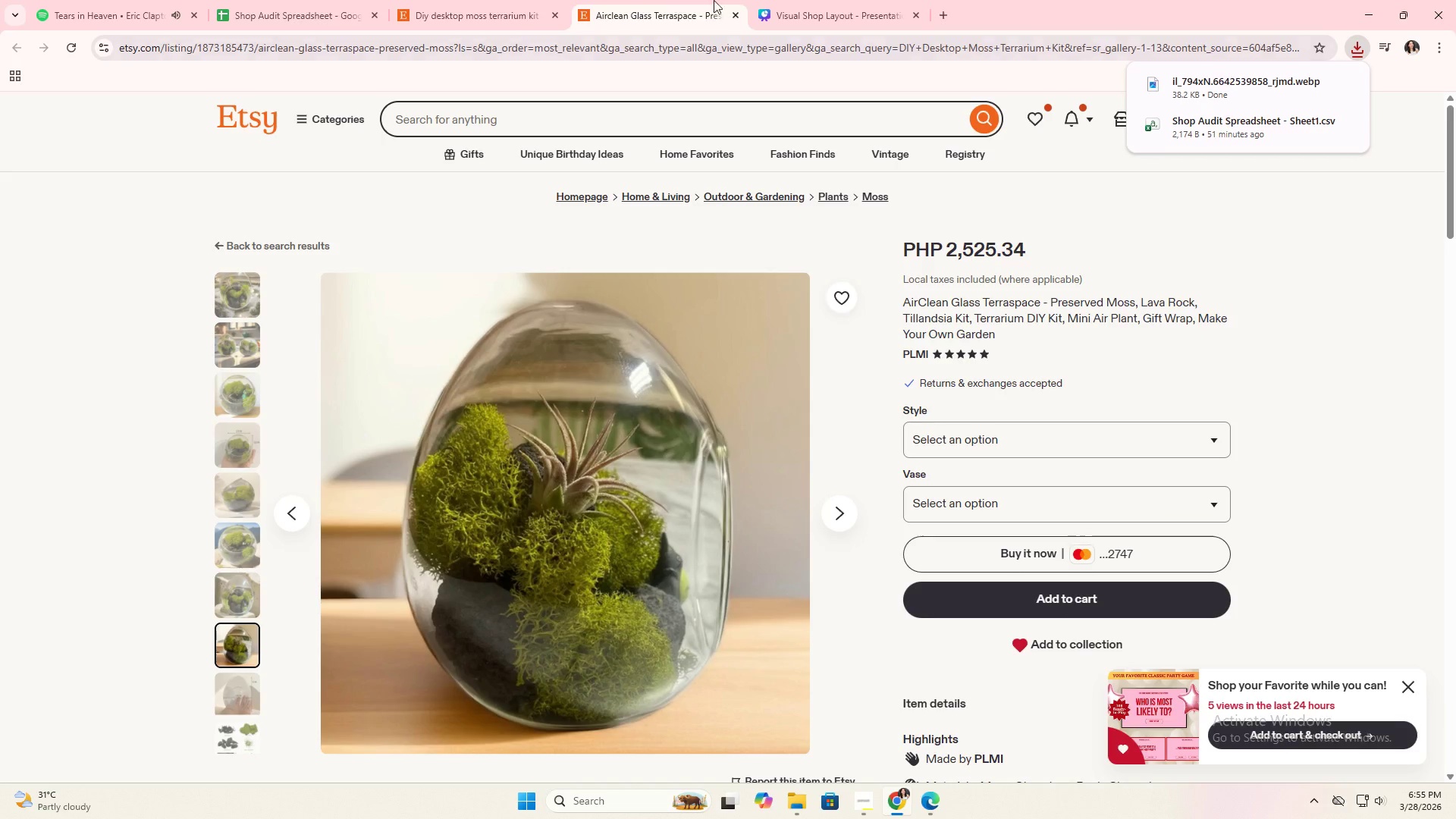 
left_click([795, 2])
 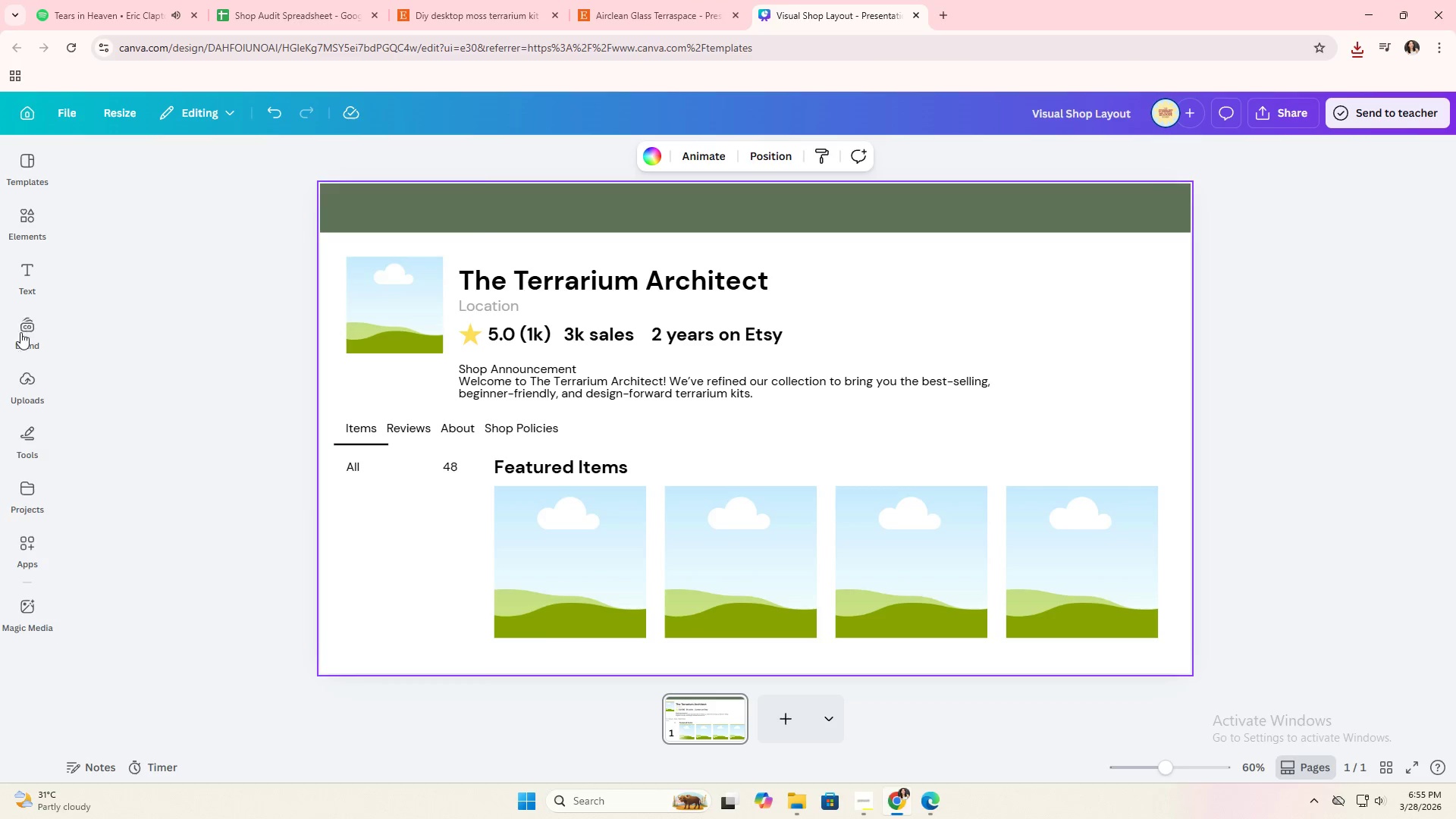 
left_click([29, 373])
 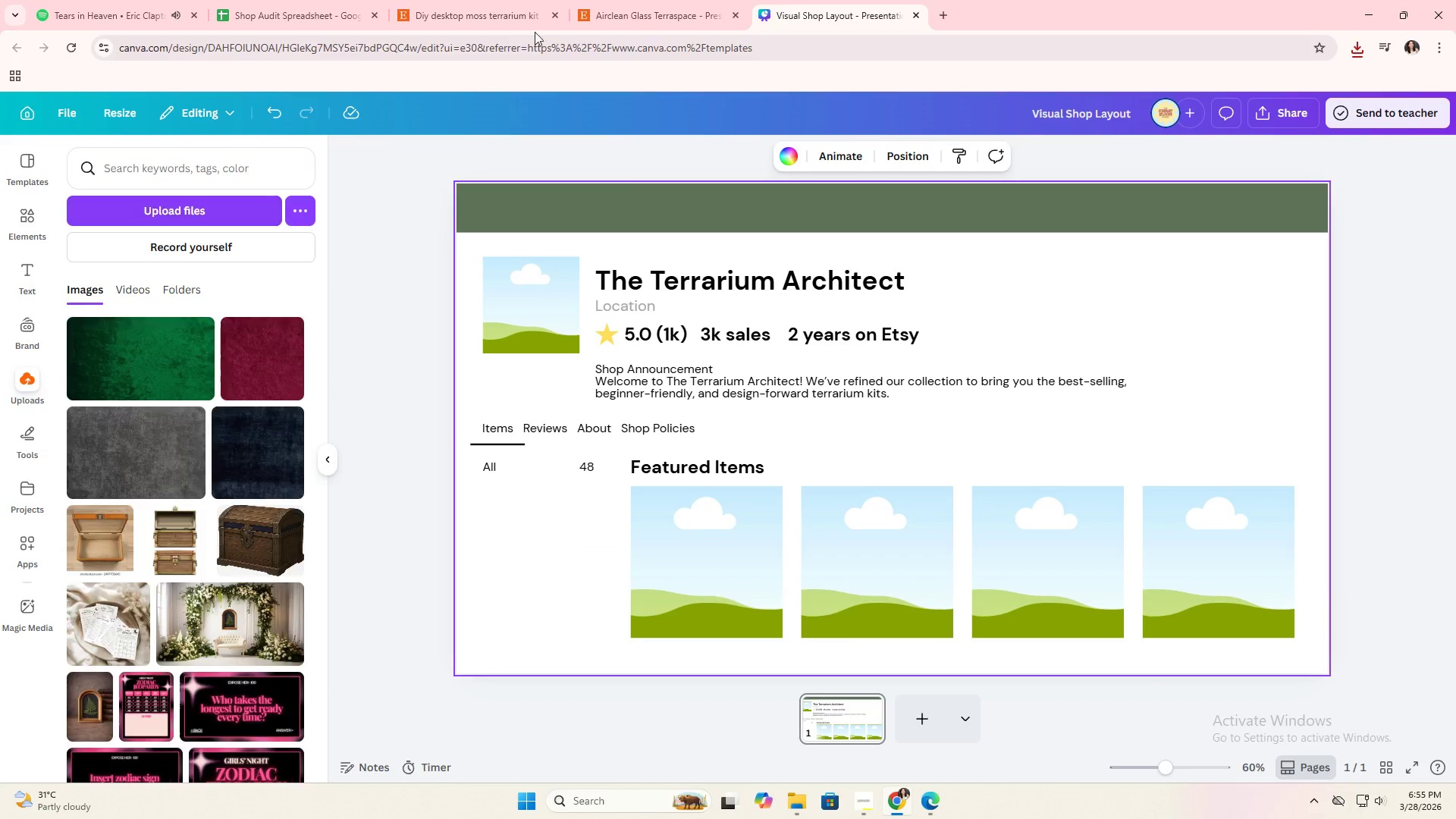 
left_click([647, 0])
 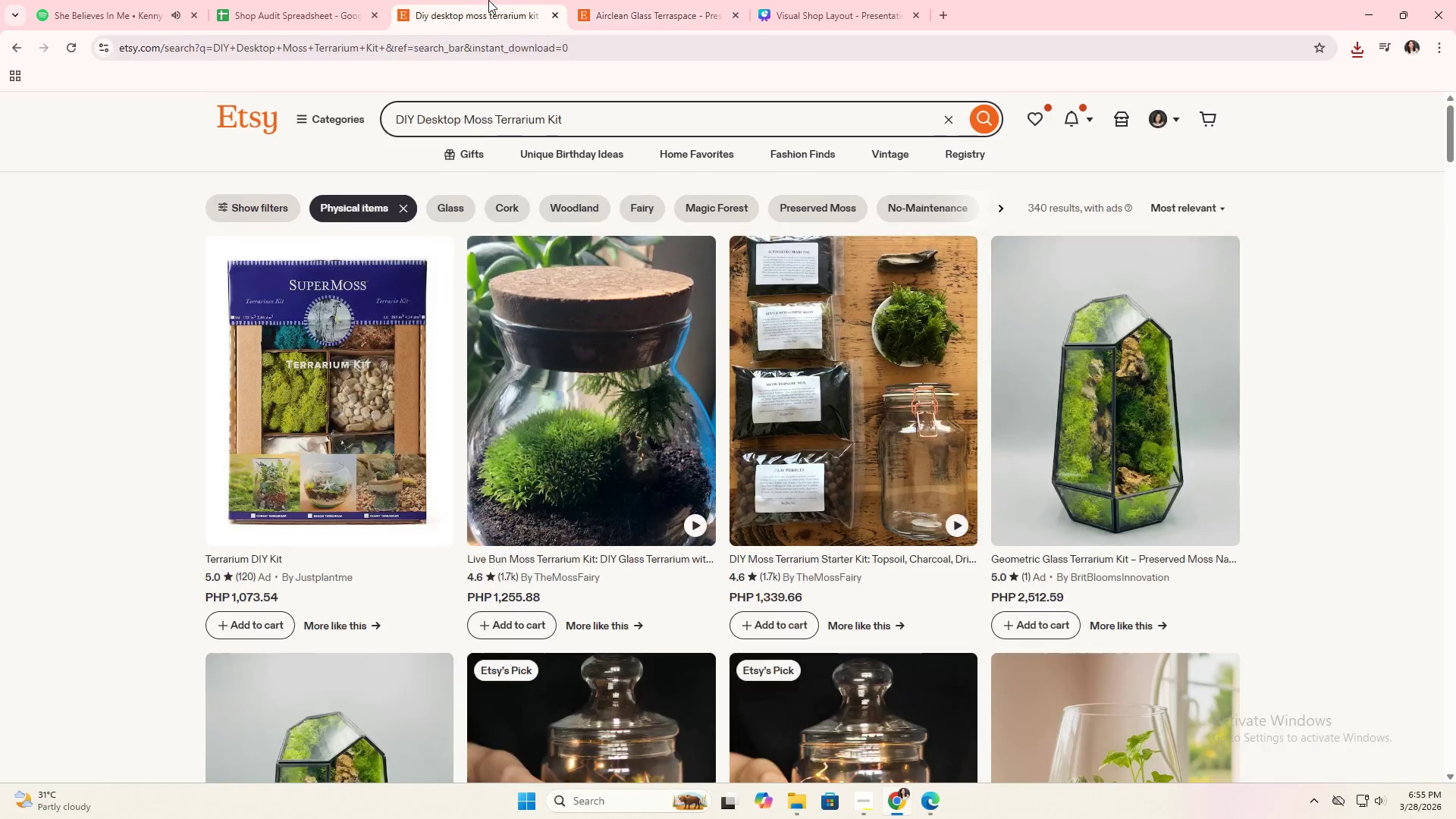 
double_click([592, 0])
 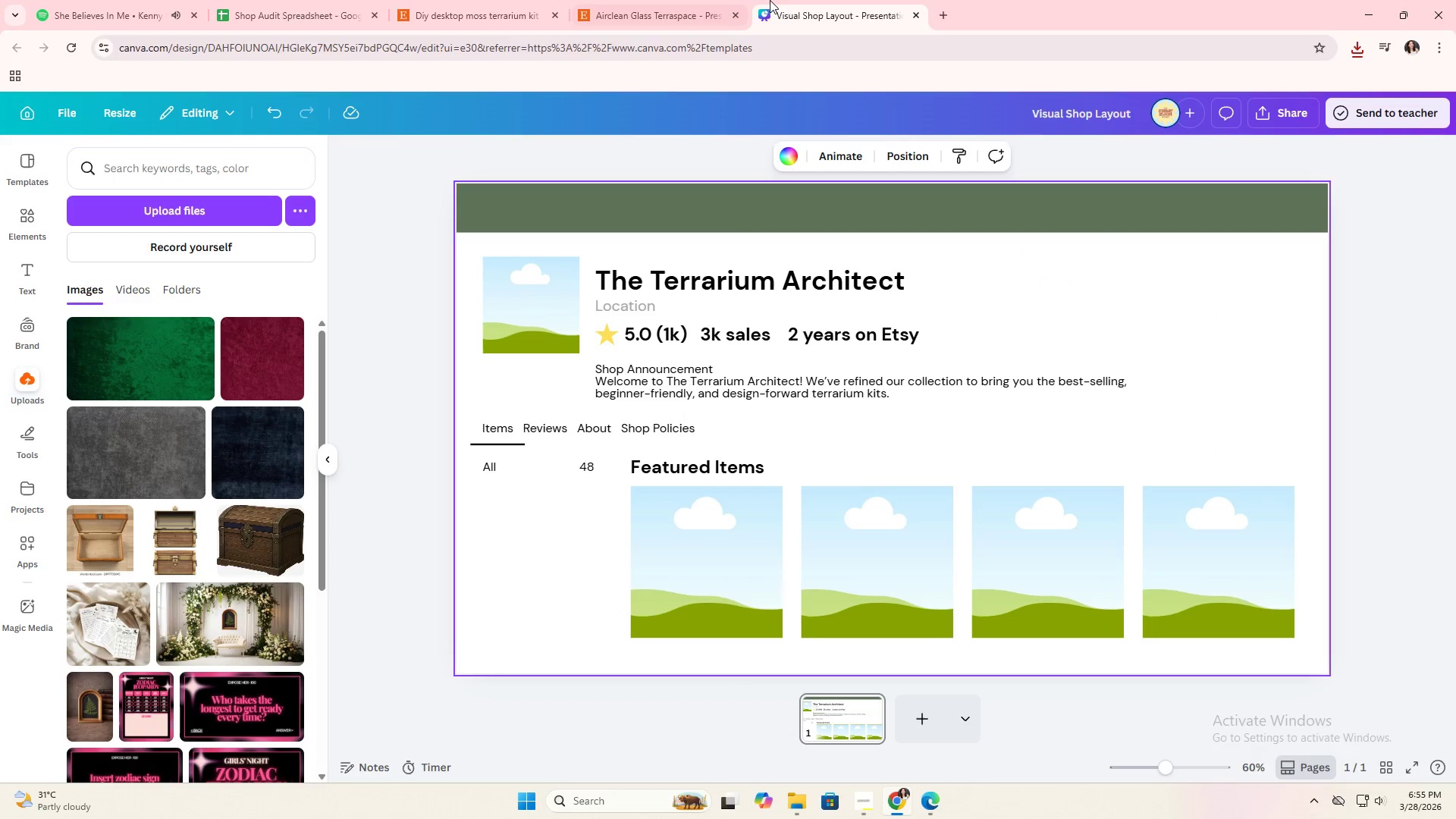 
double_click([692, 0])
 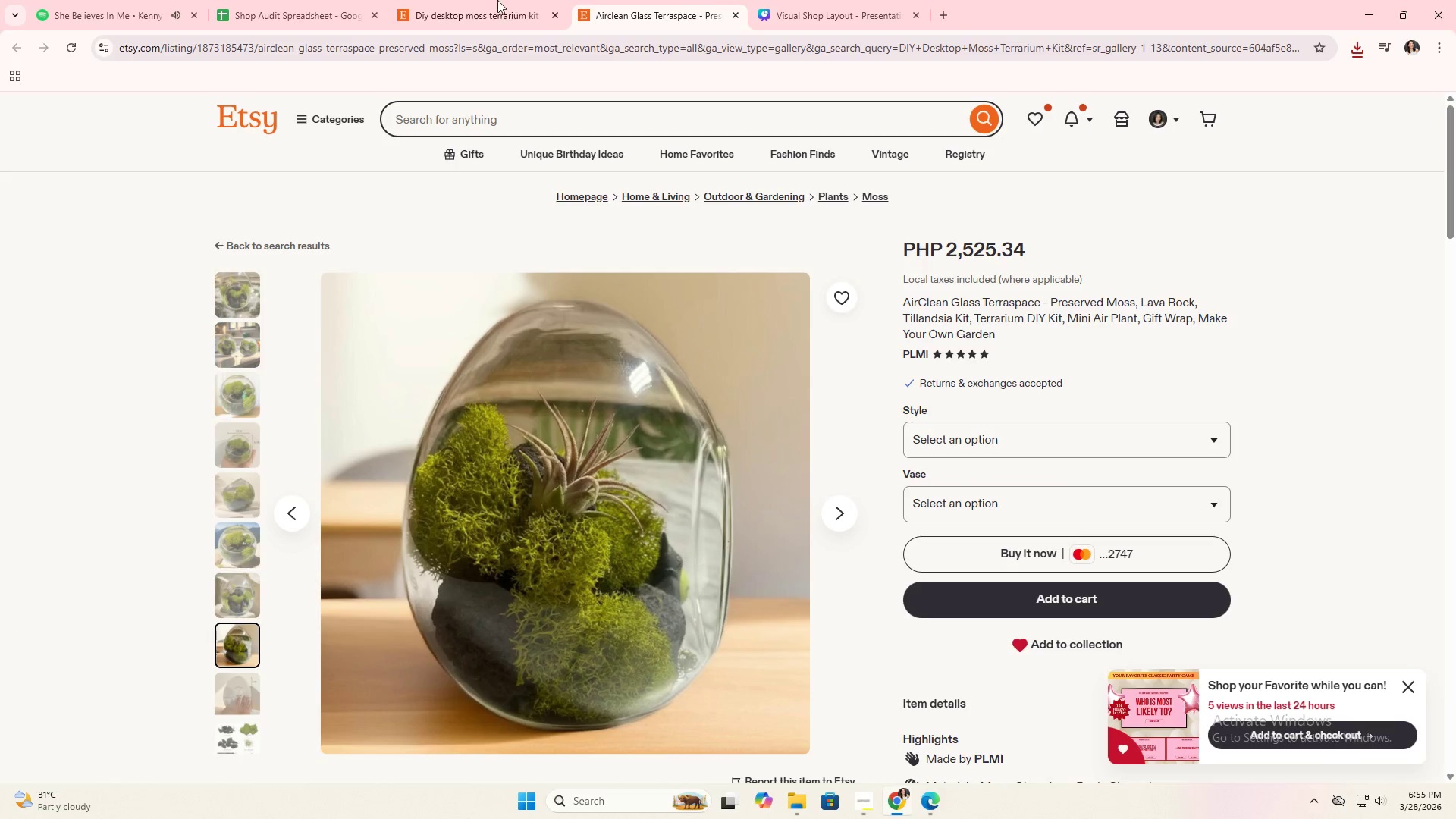 
left_click([430, 0])
 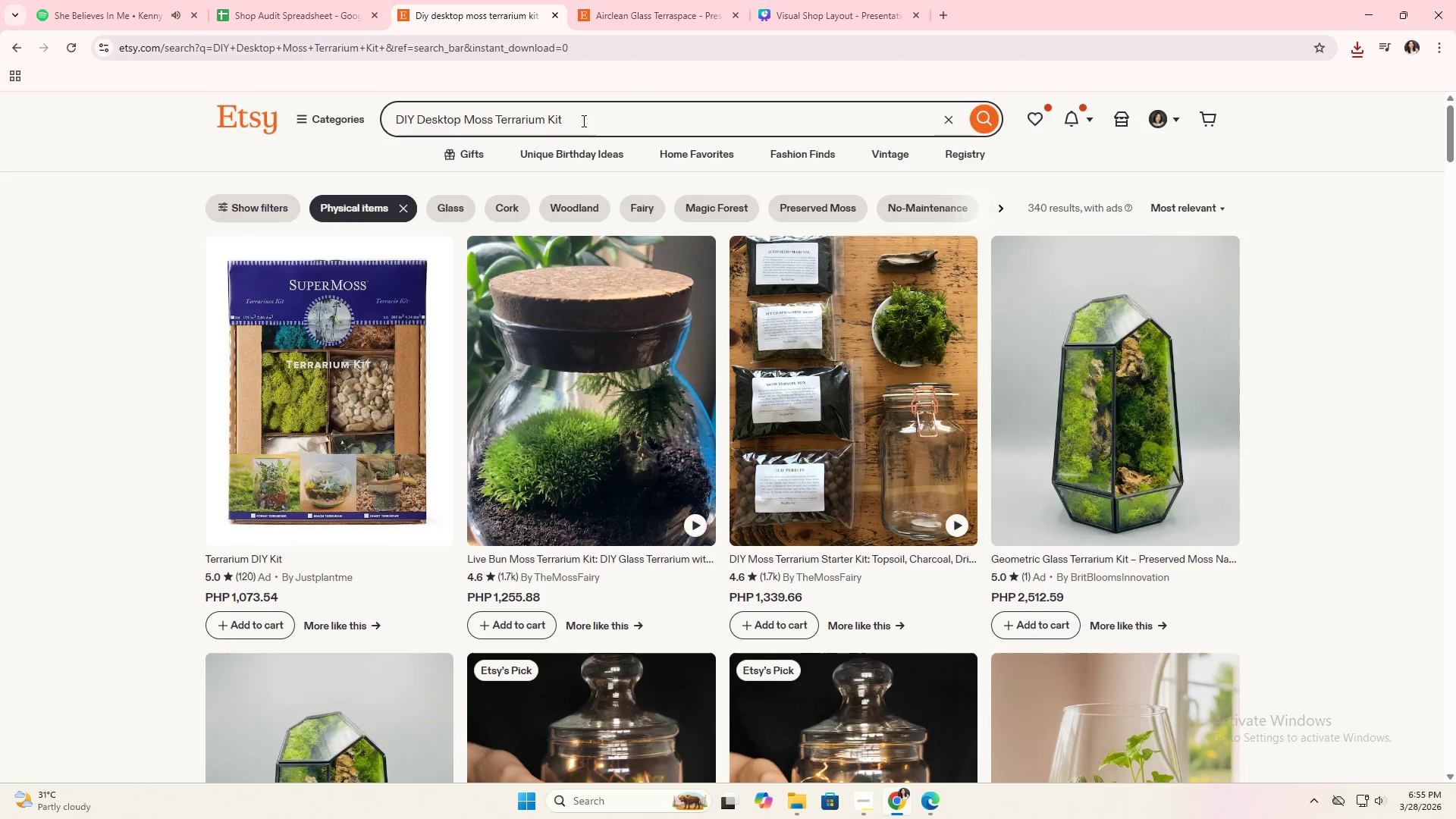 
key(Alt+Tab)
 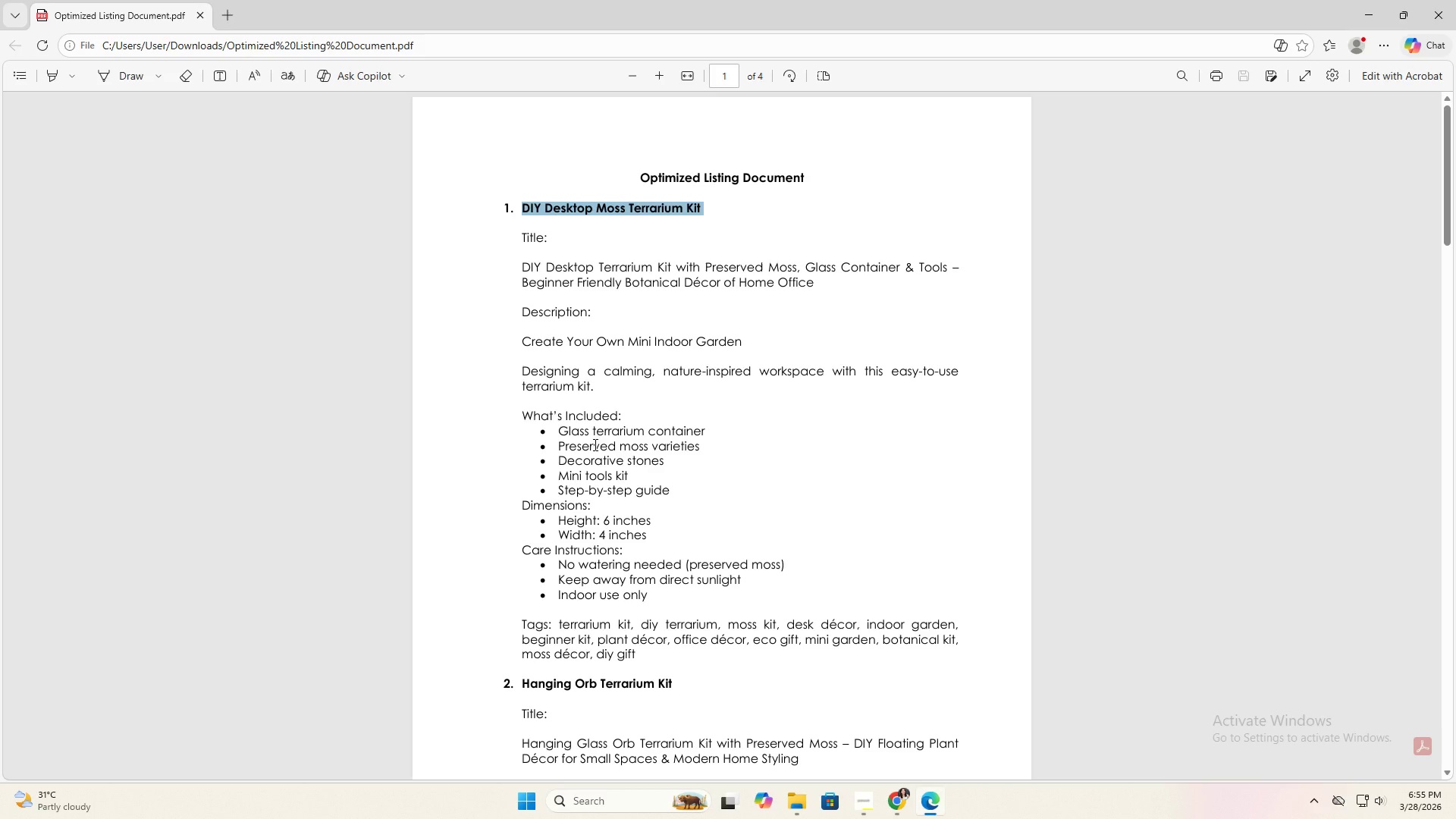 
scroll: coordinate [584, 566], scroll_direction: down, amount: 3.0
 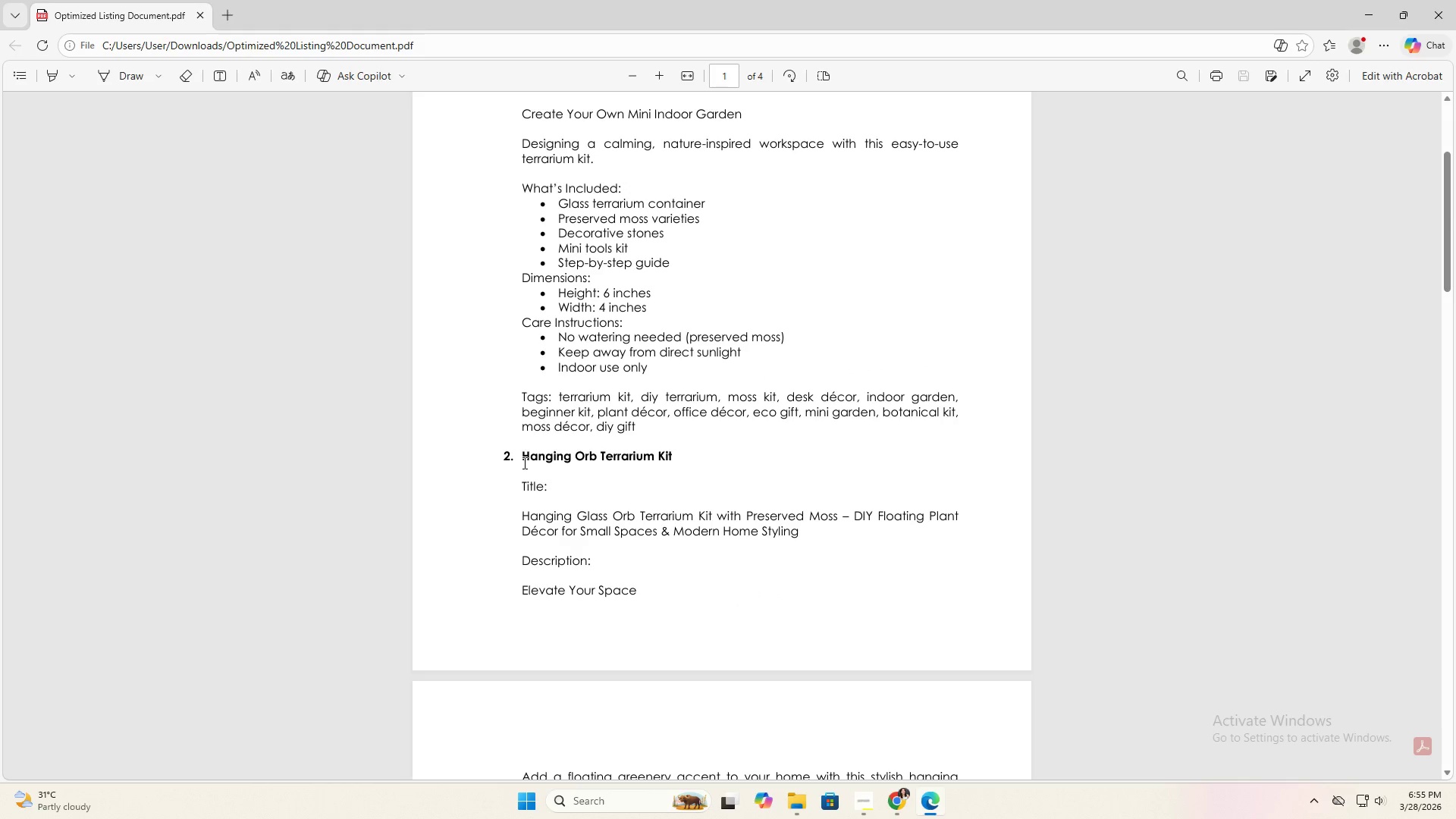 
left_click_drag(start_coordinate=[522, 457], to_coordinate=[710, 452])
 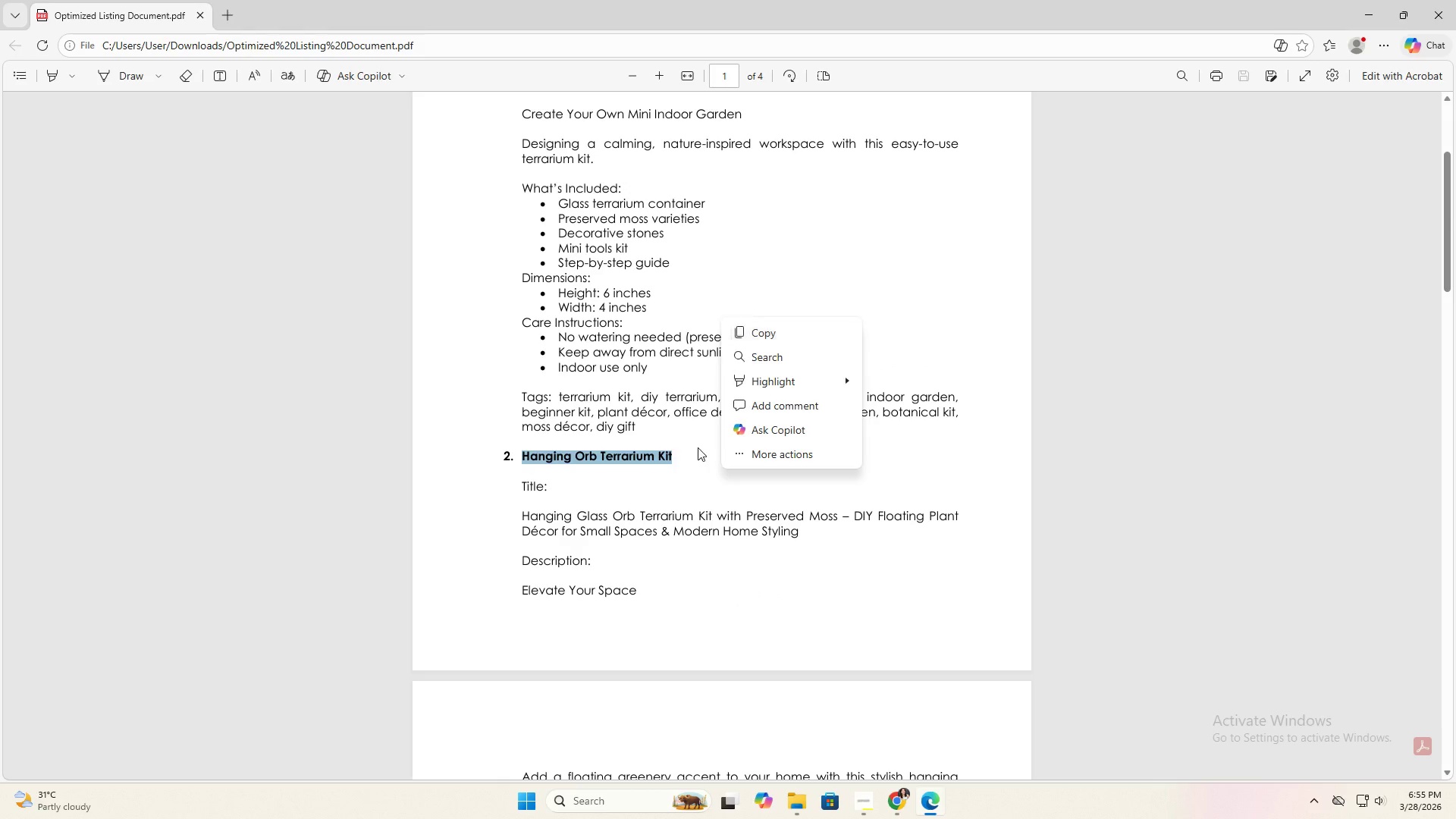 
key(Control+C)
 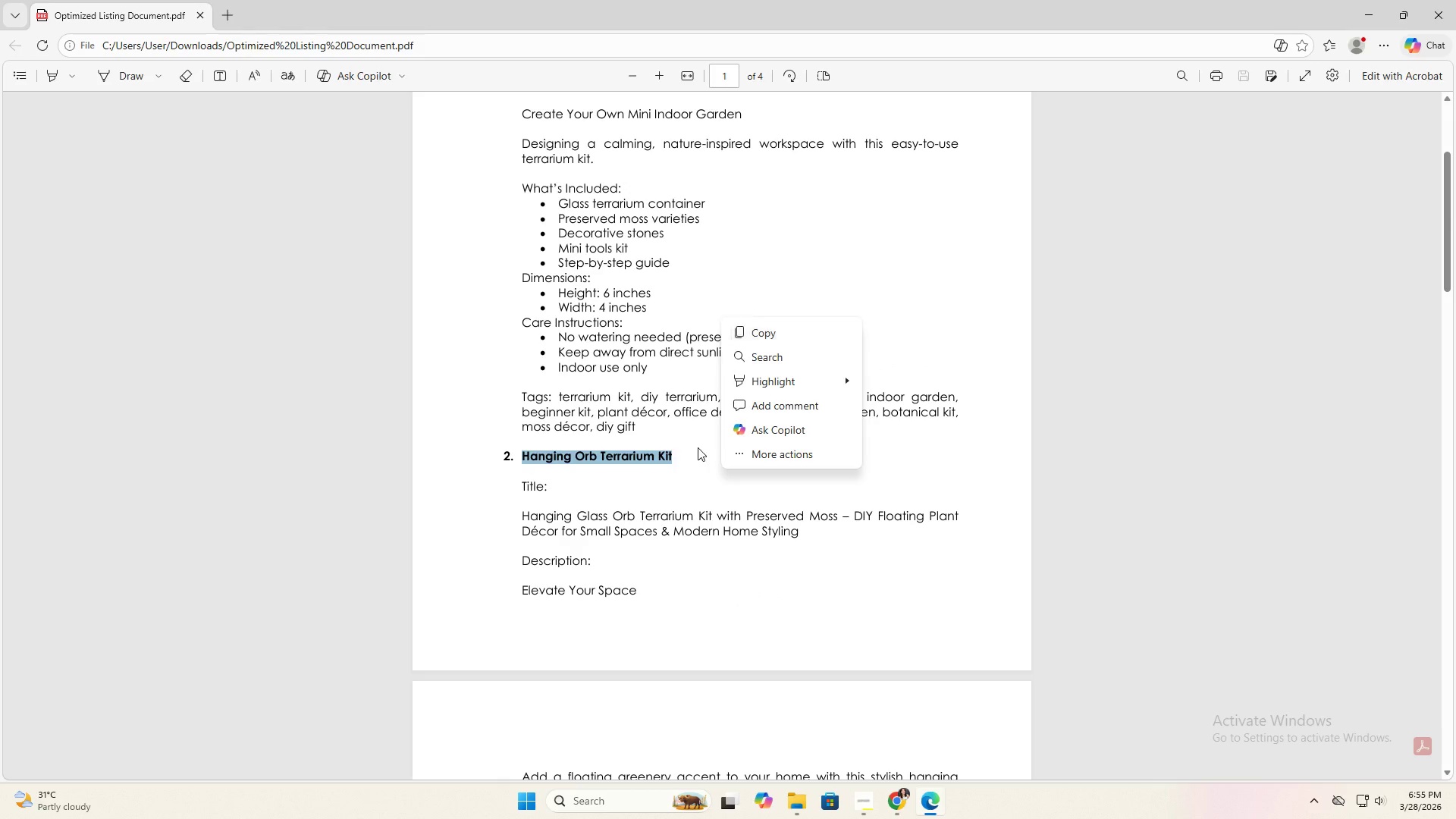 
key(Alt+AltLeft)
 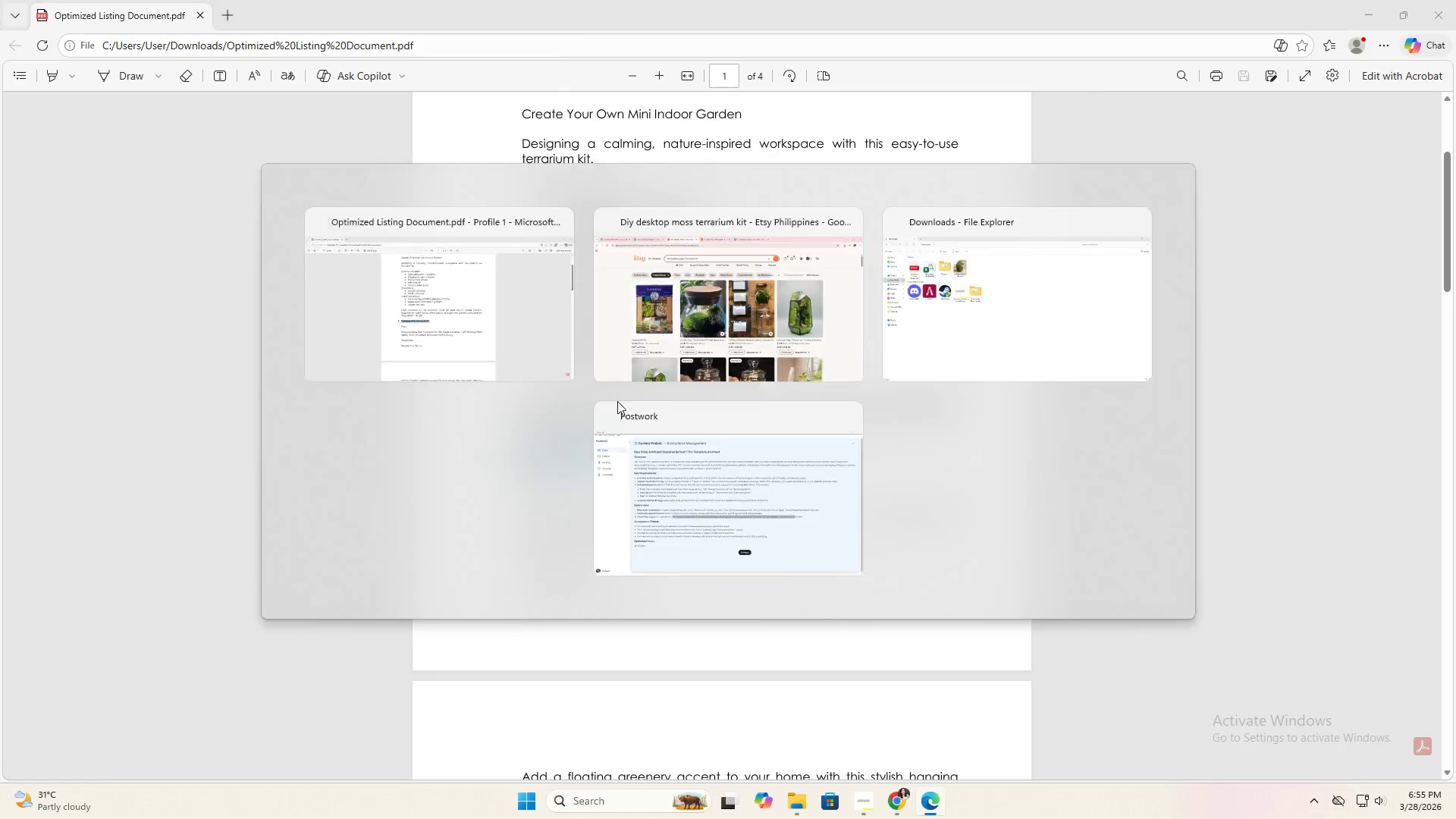 
key(Alt+Tab)
 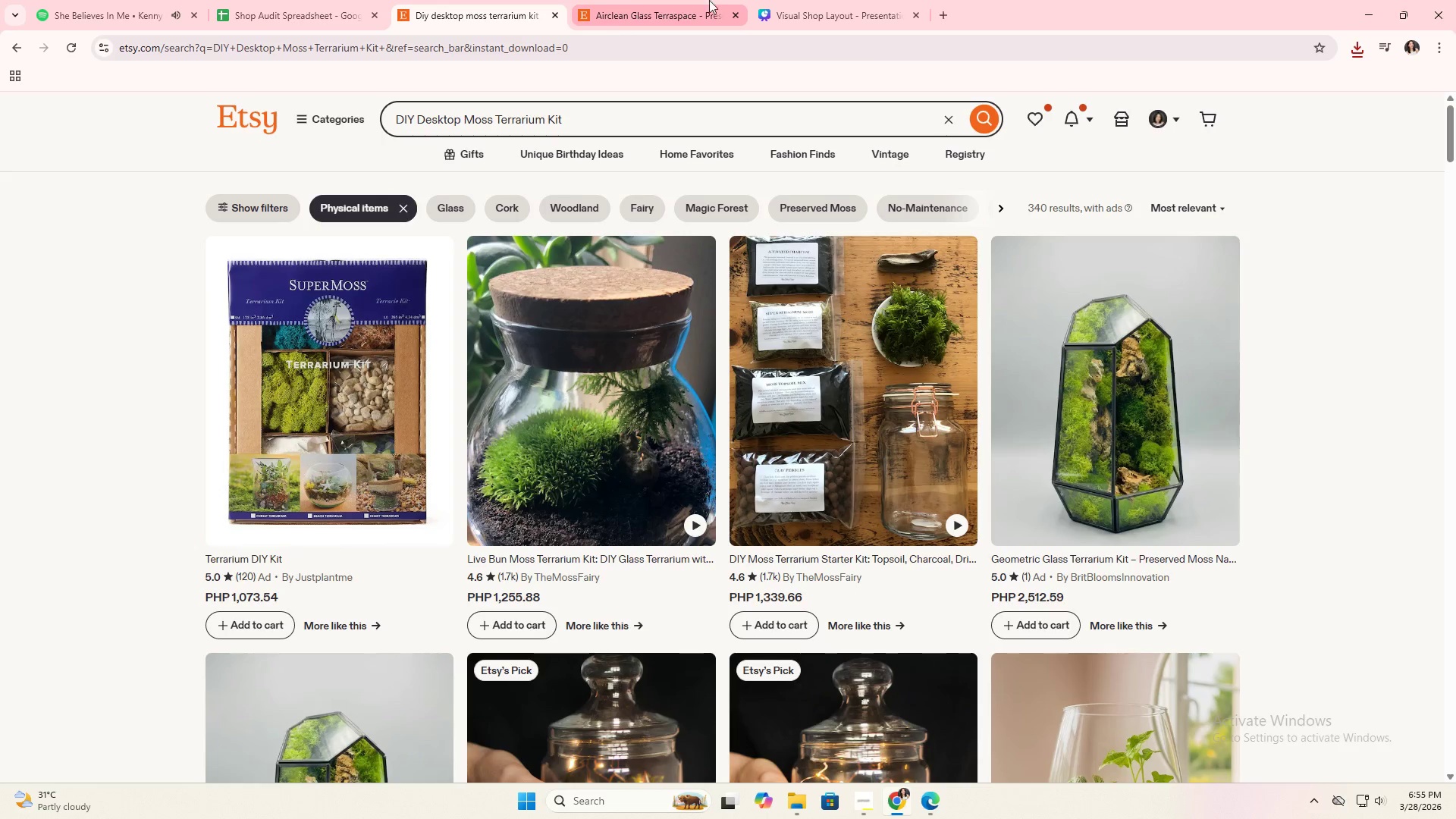 
left_click([783, 0])
 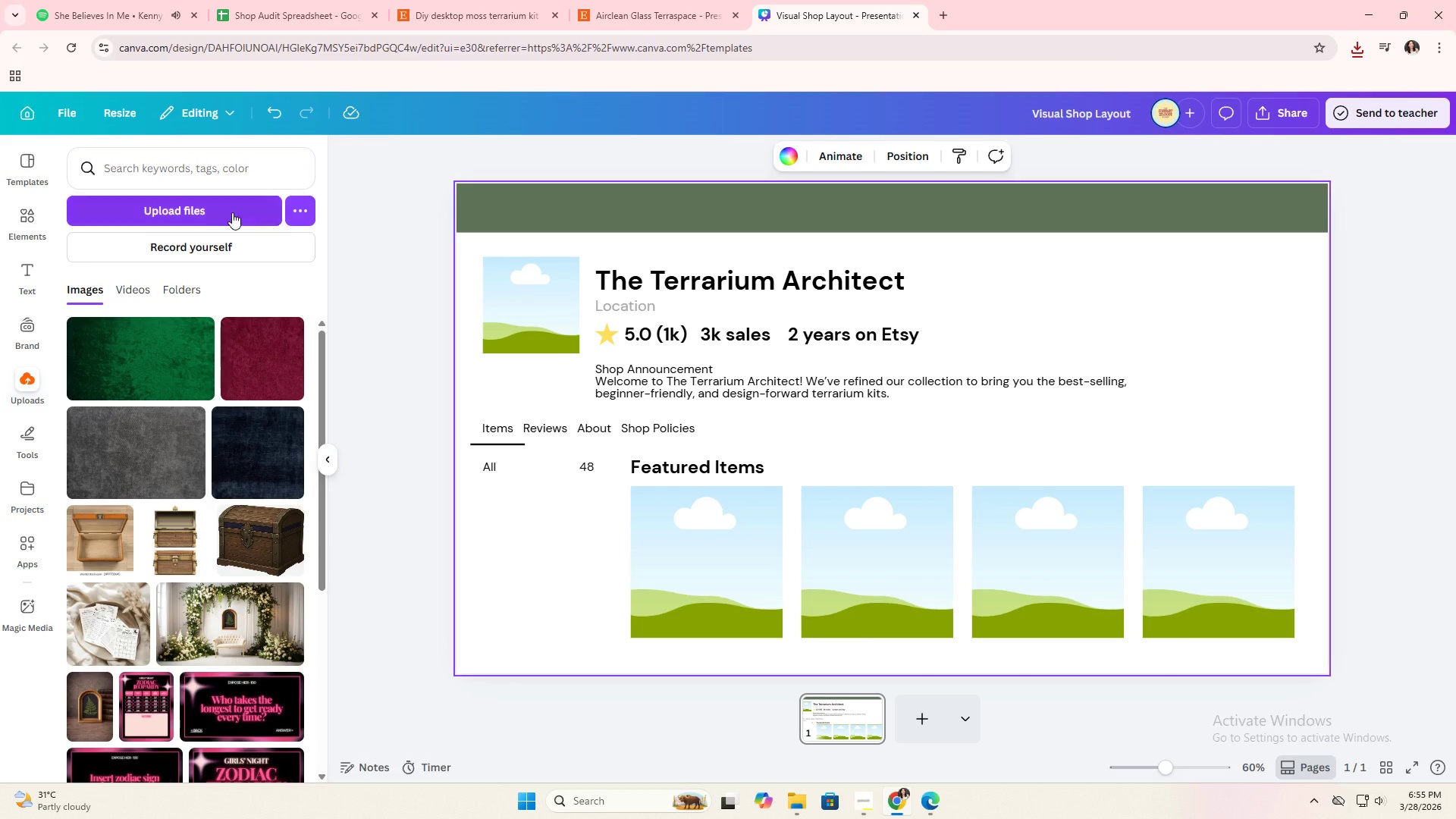 
left_click([204, 210])
 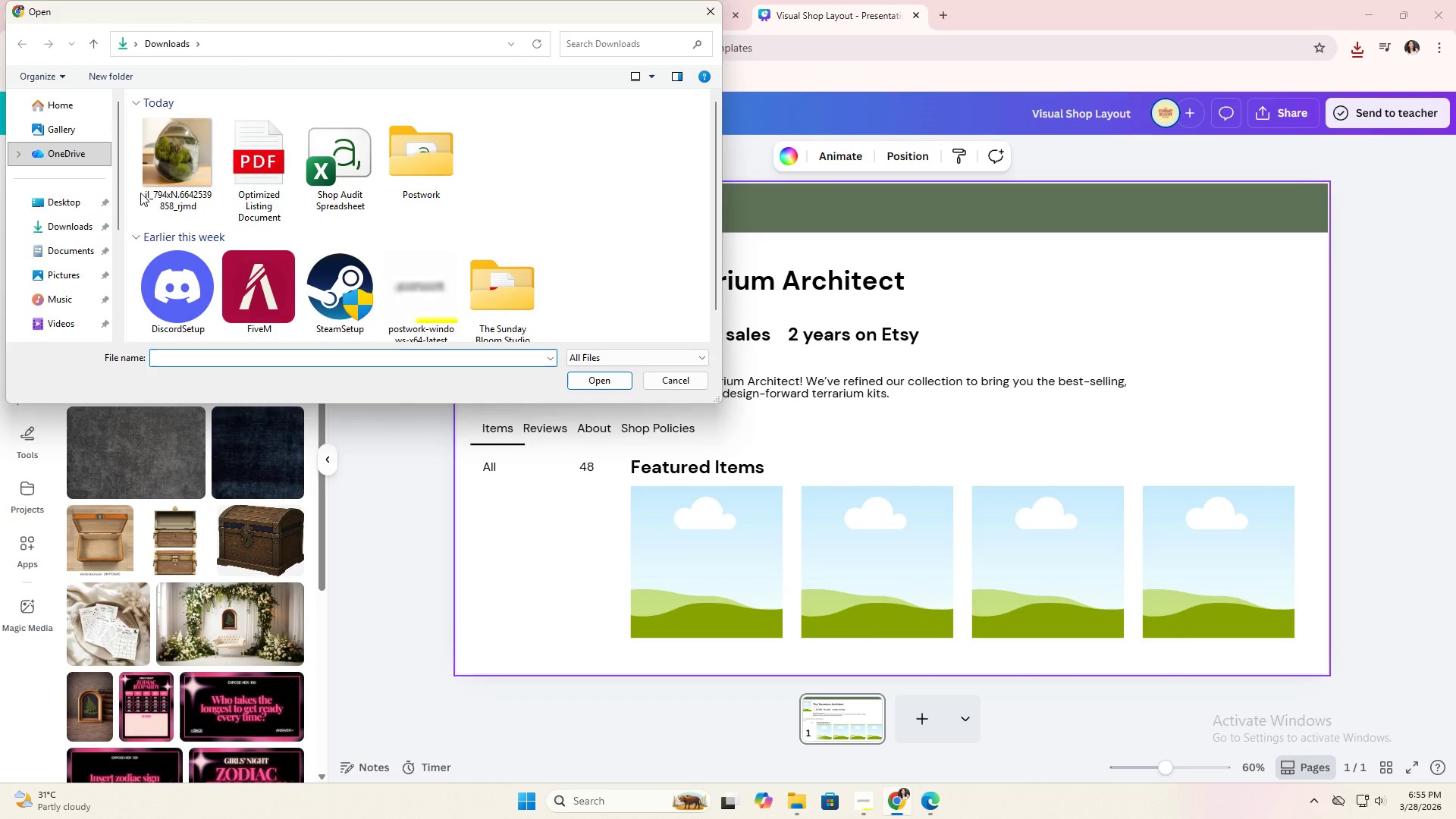 
double_click([173, 167])
 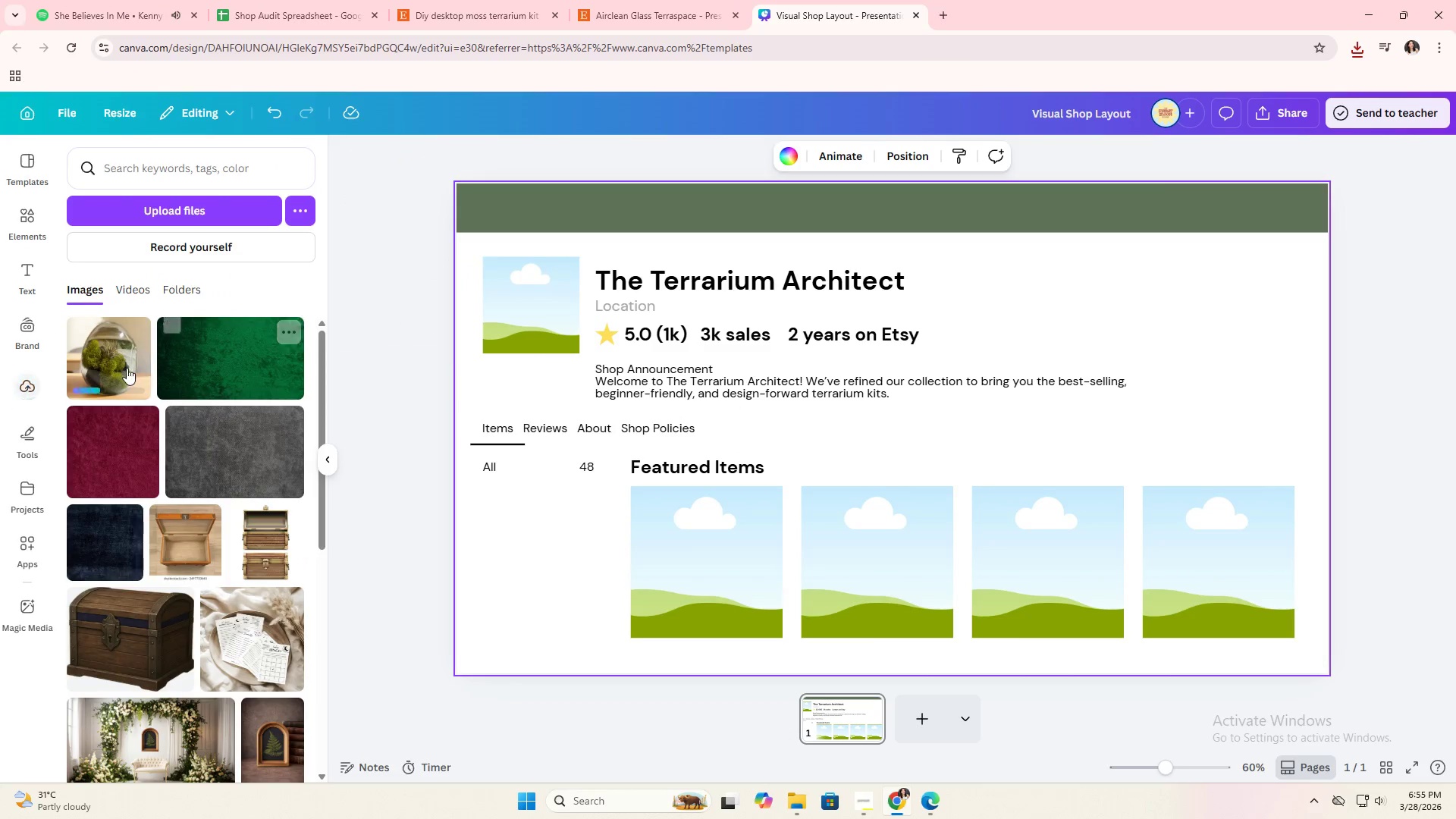 
left_click_drag(start_coordinate=[122, 366], to_coordinate=[648, 527])
 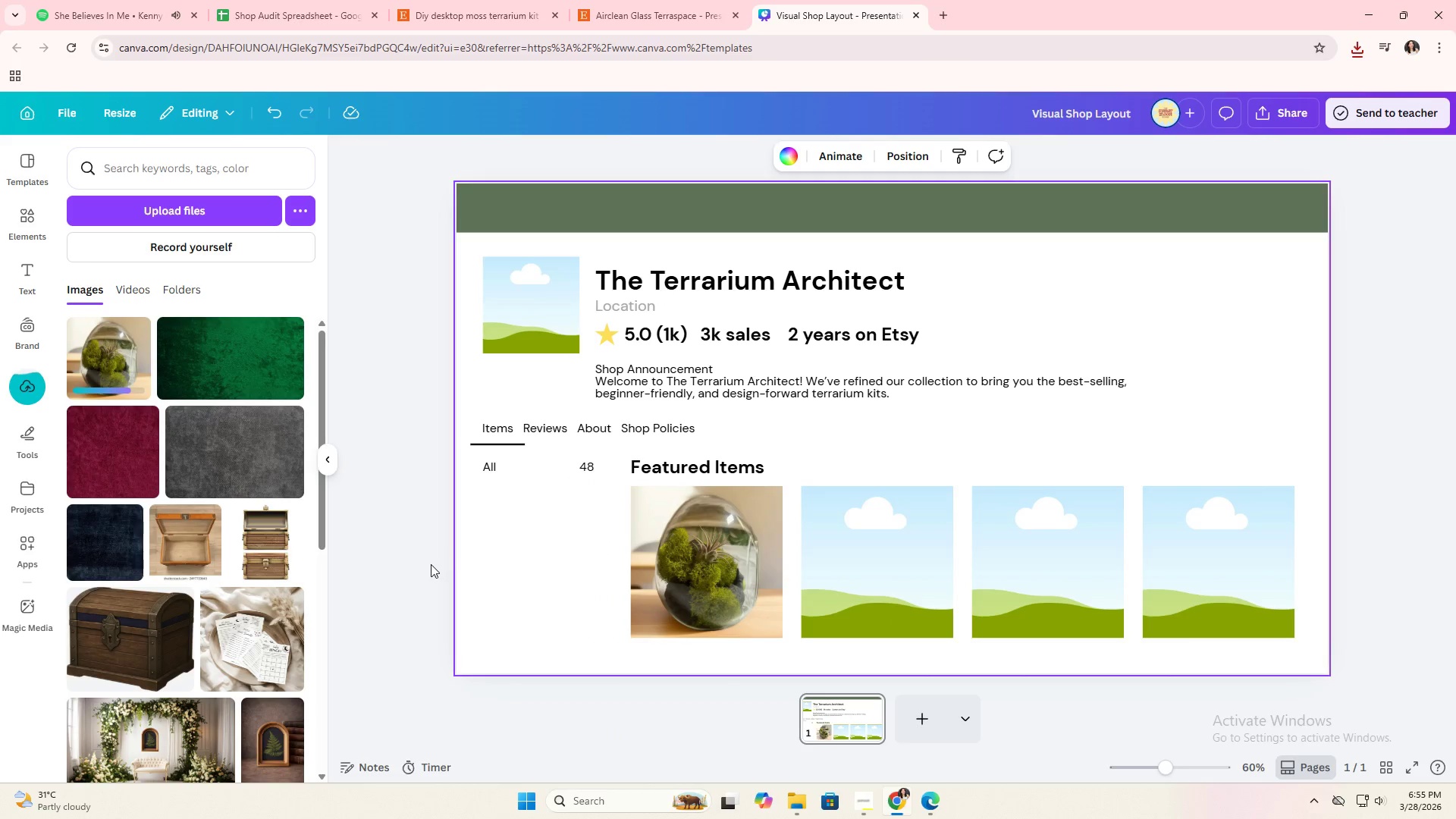 
left_click([429, 564])
 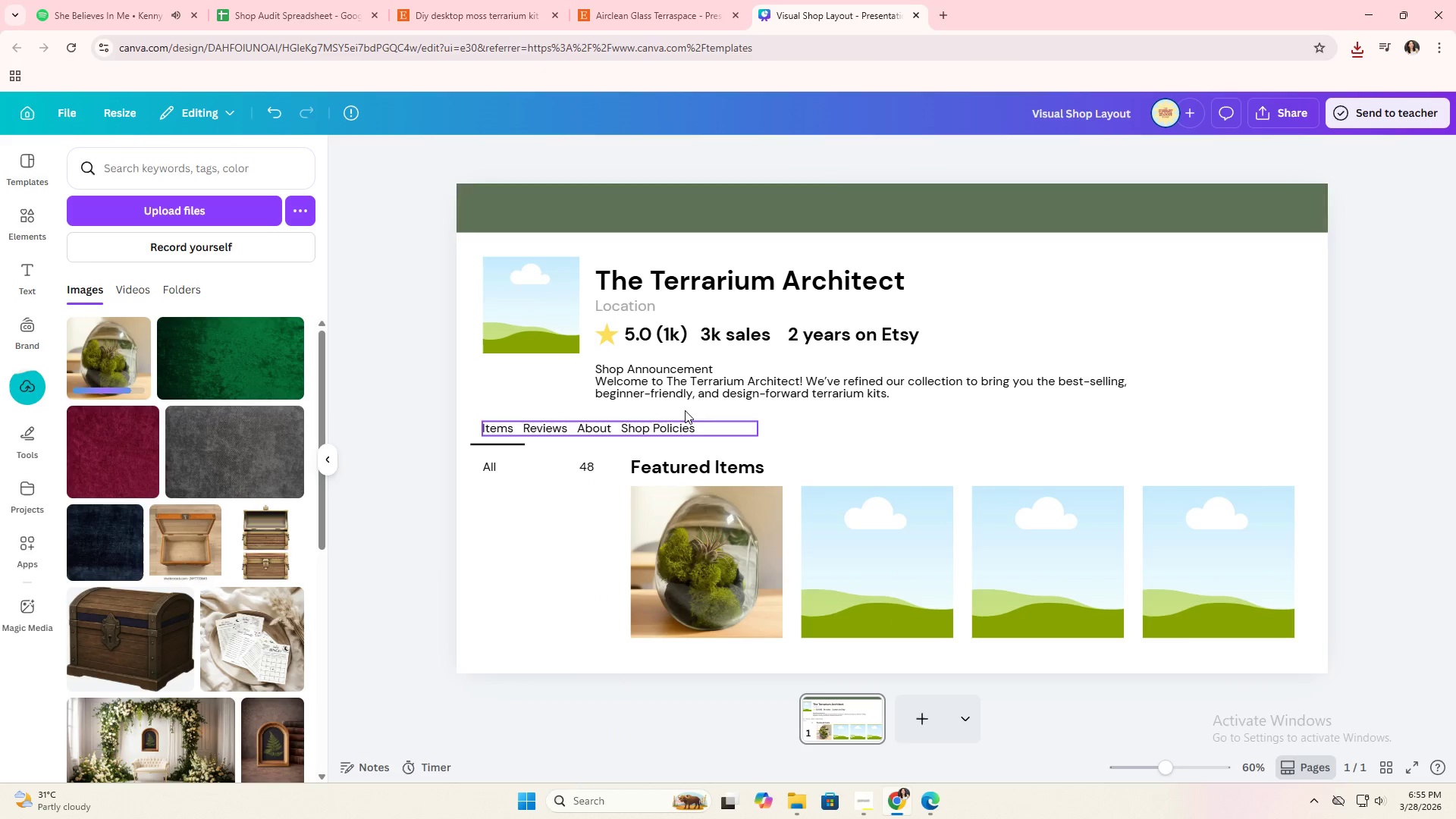 
left_click([695, 396])
 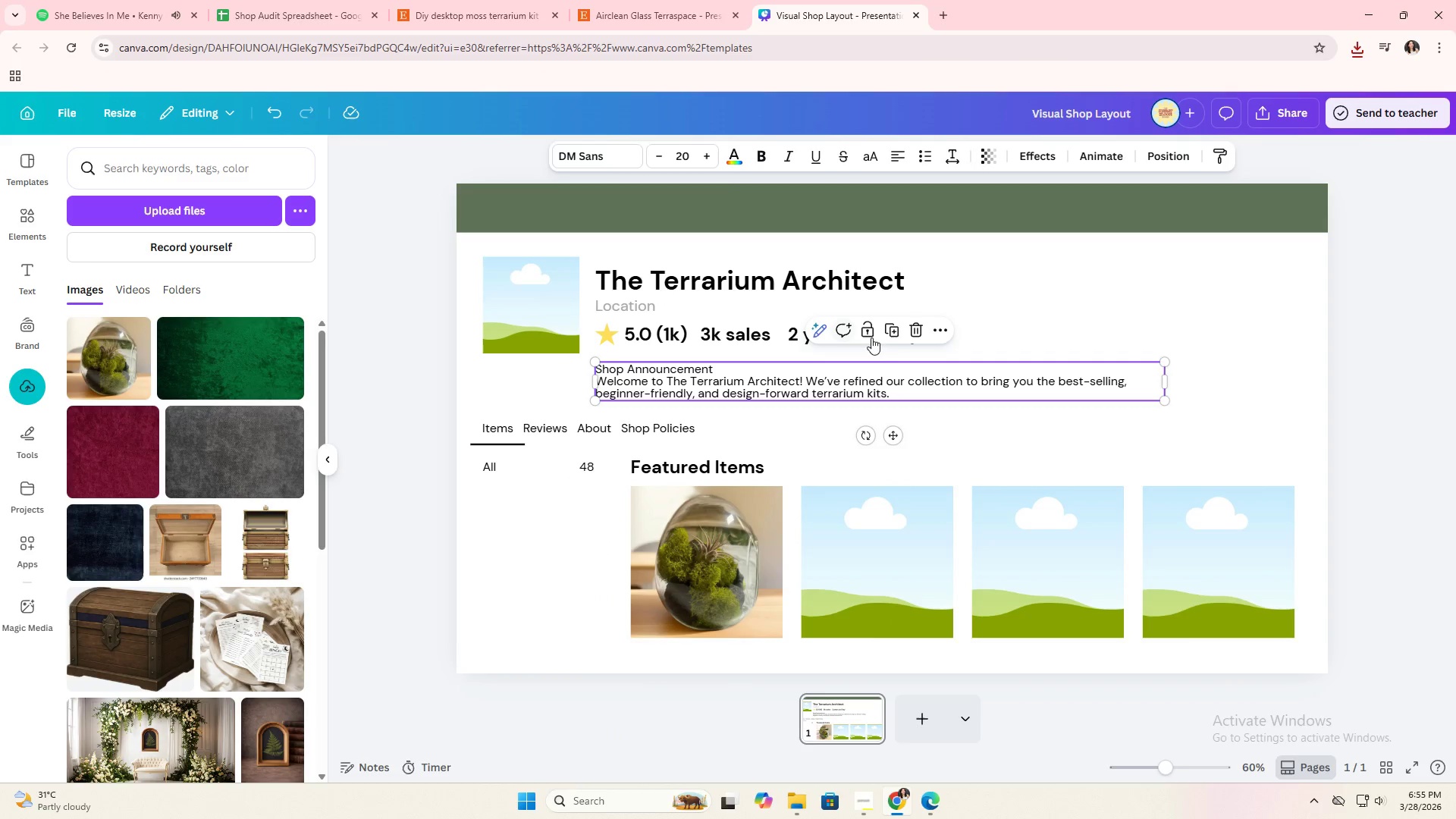 
left_click([891, 335])
 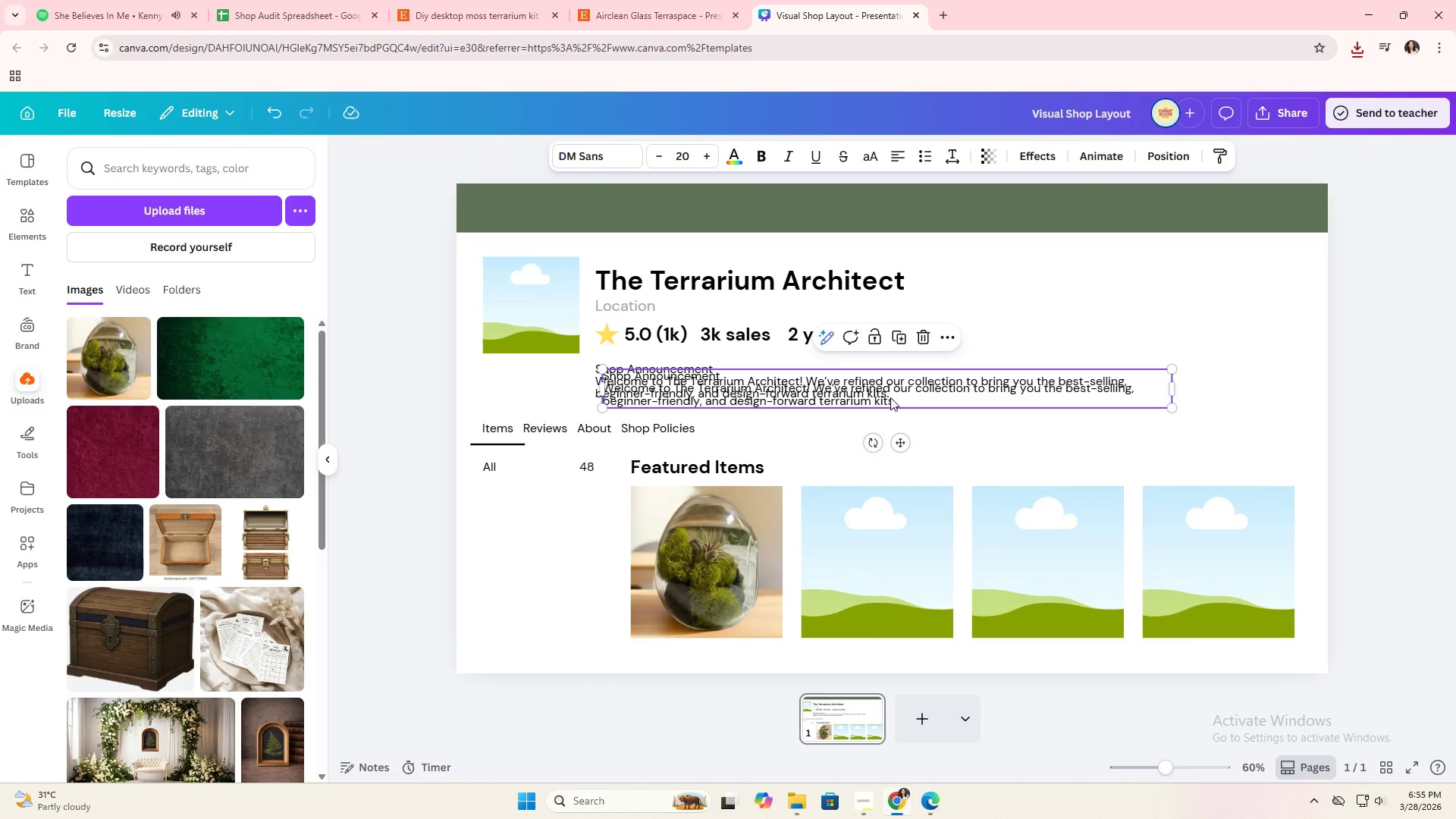 
left_click_drag(start_coordinate=[894, 391], to_coordinate=[847, 646])
 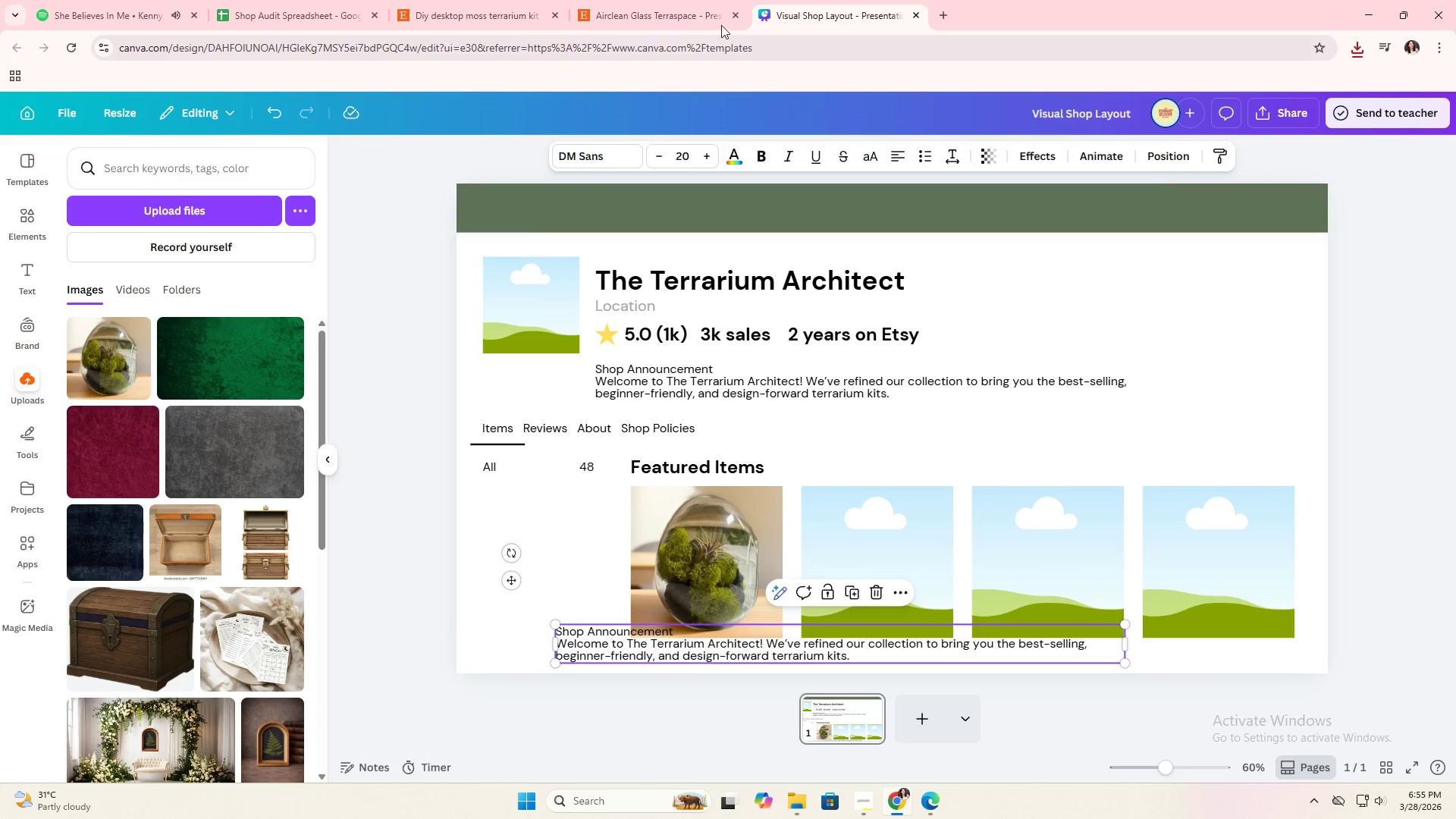 
left_click([671, 0])
 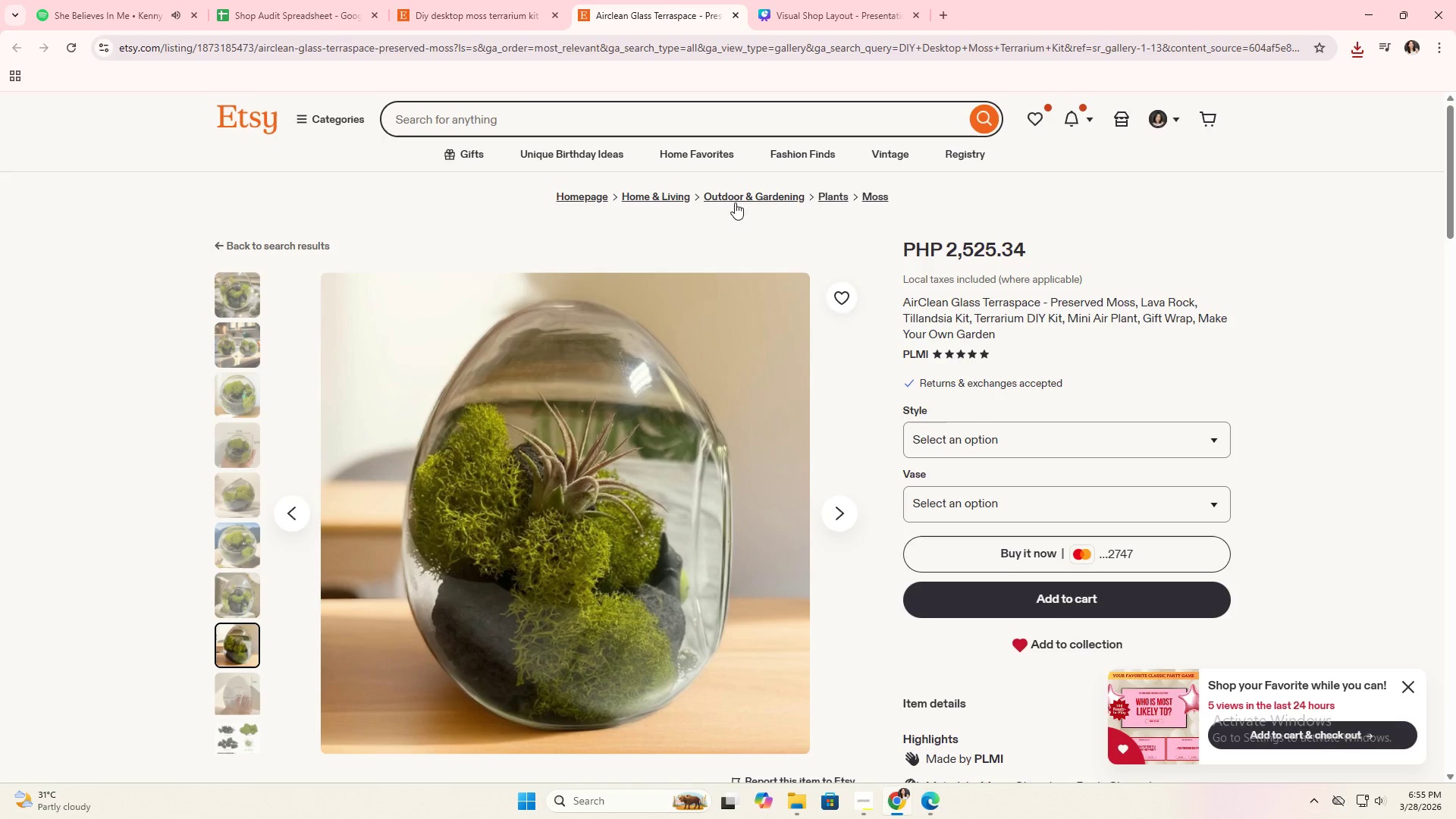 
key(Alt+AltLeft)
 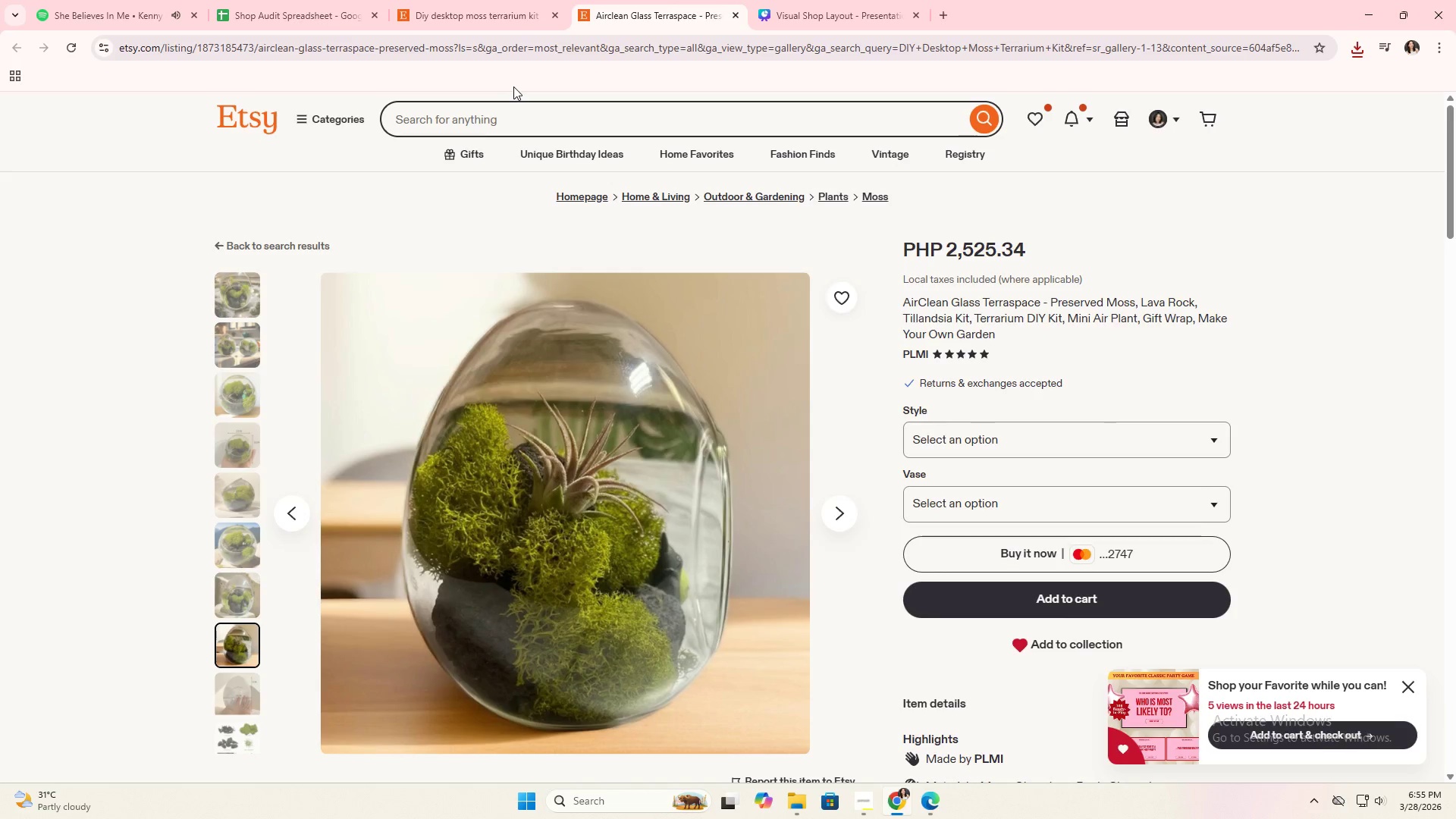 
key(Alt+Tab)
 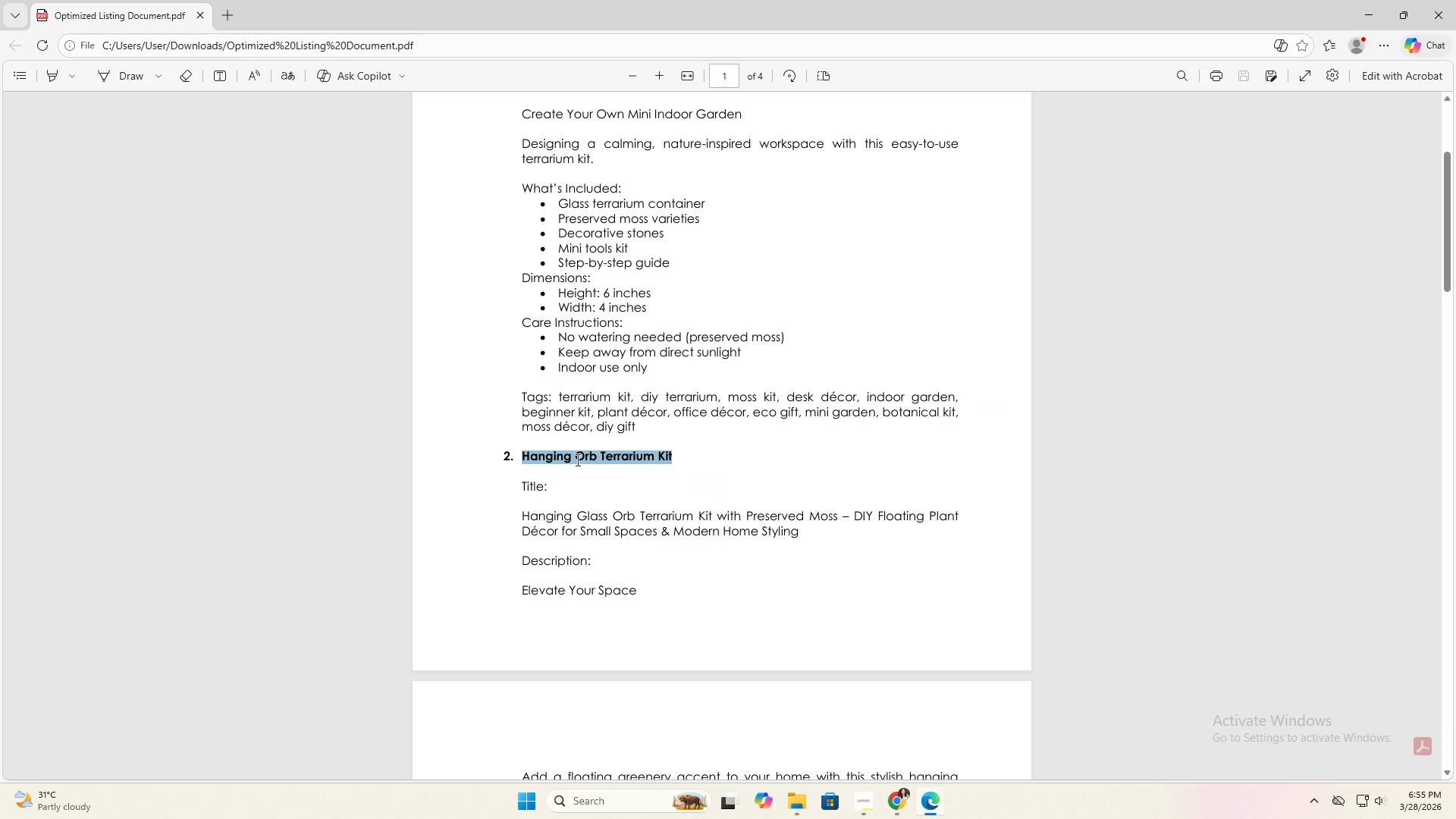 
scroll: coordinate [587, 325], scroll_direction: up, amount: 3.0
 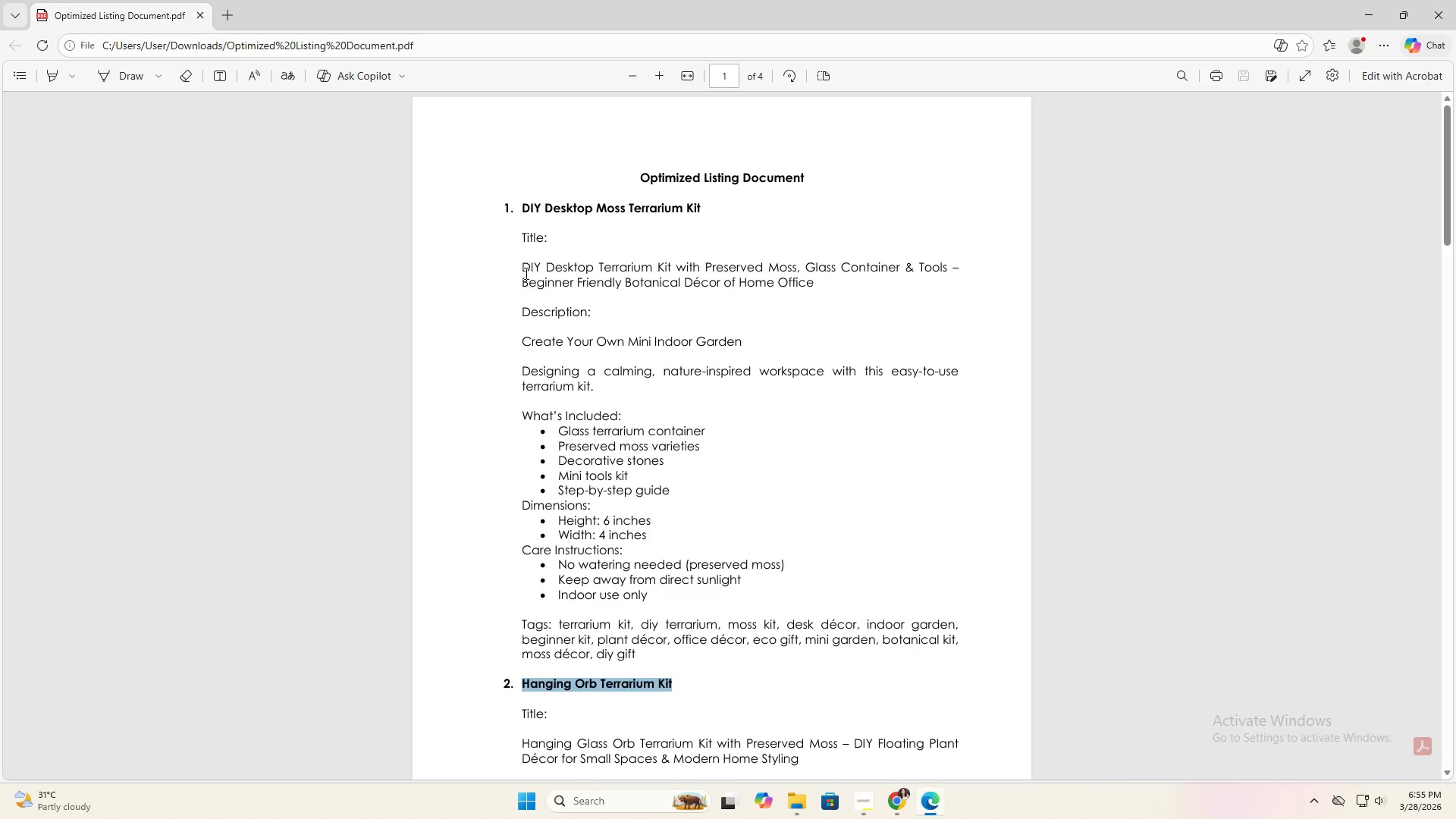 
left_click_drag(start_coordinate=[522, 269], to_coordinate=[864, 290])
 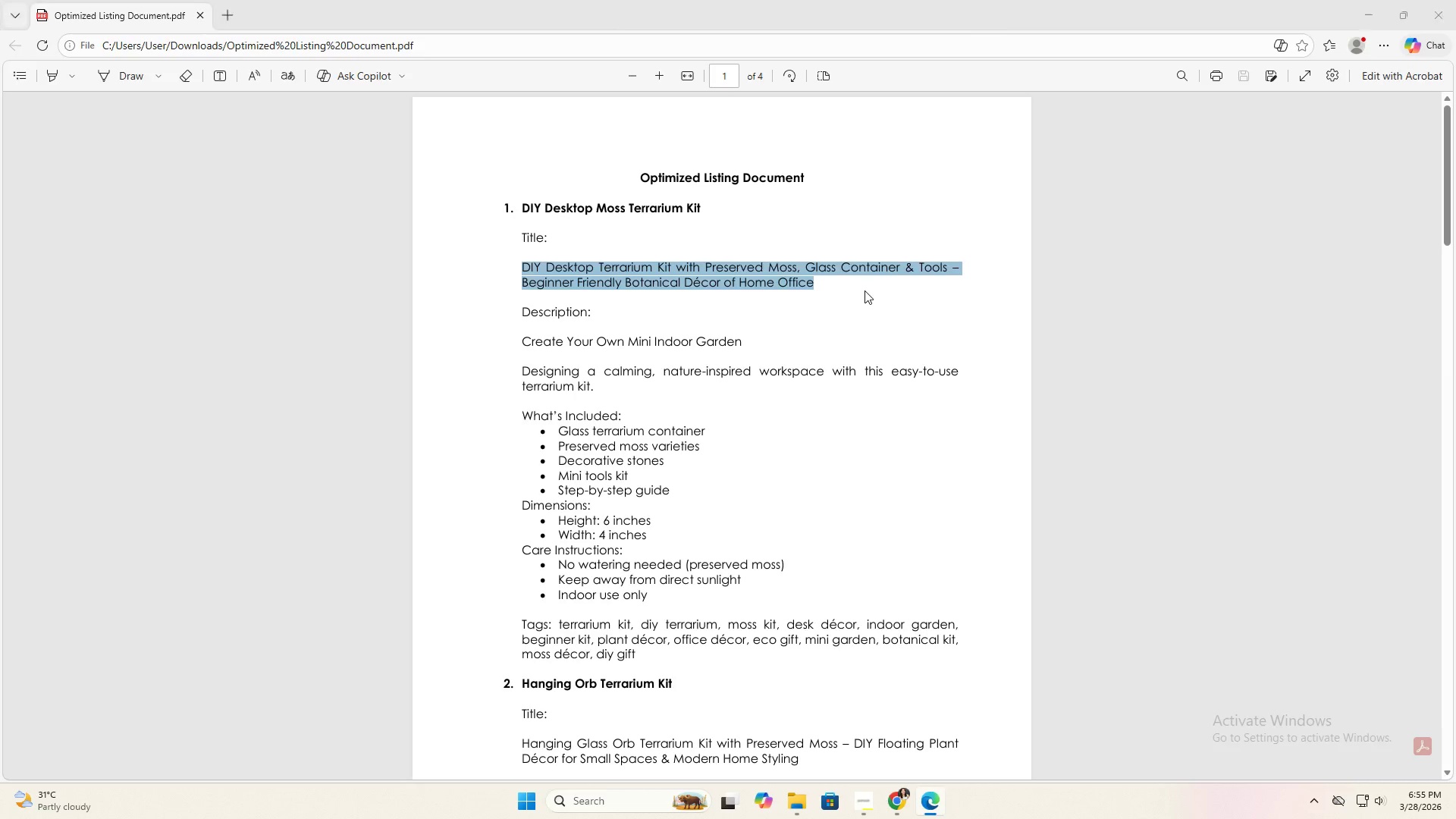 
key(Control+C)
 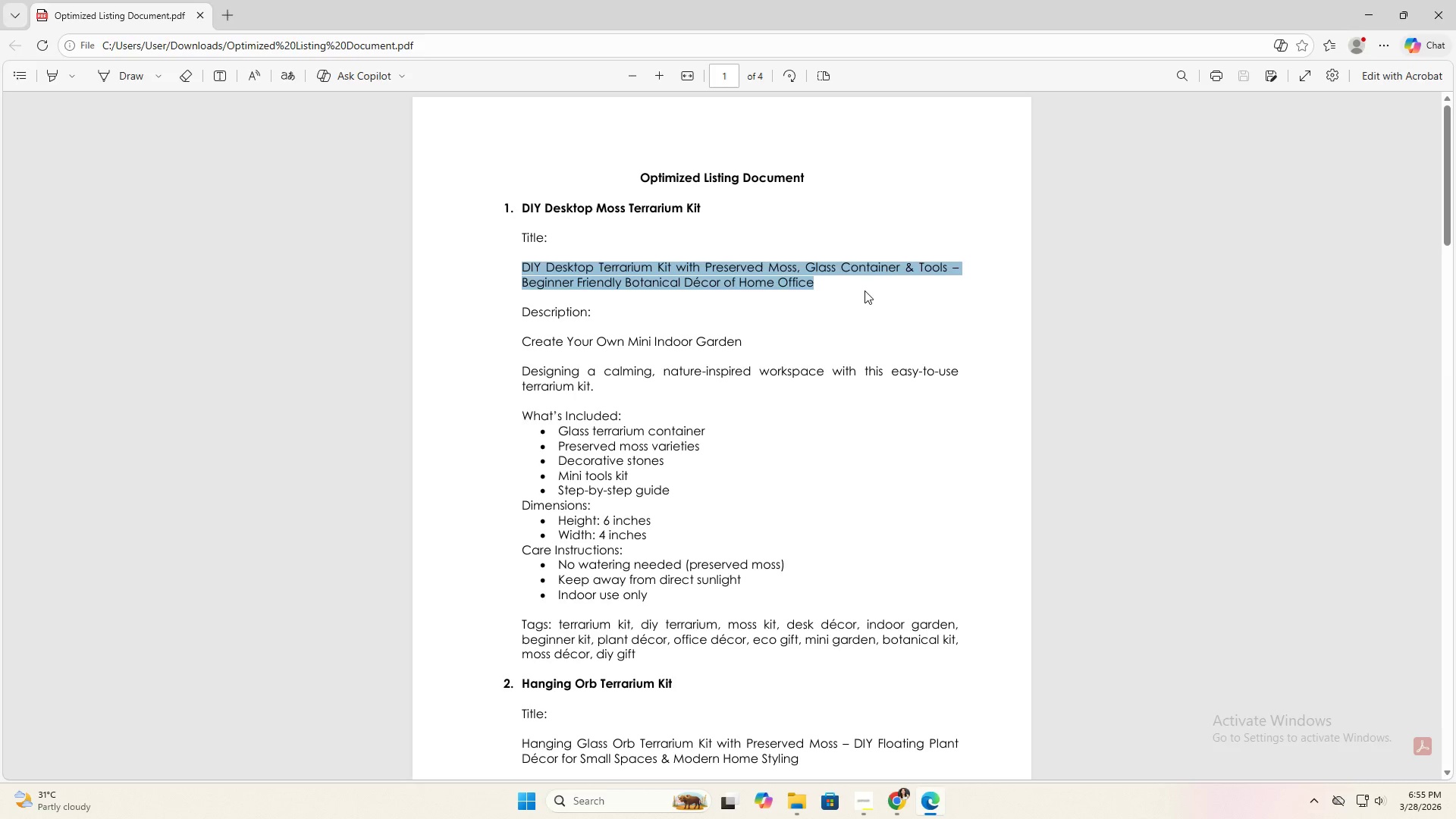 
key(Alt+AltLeft)
 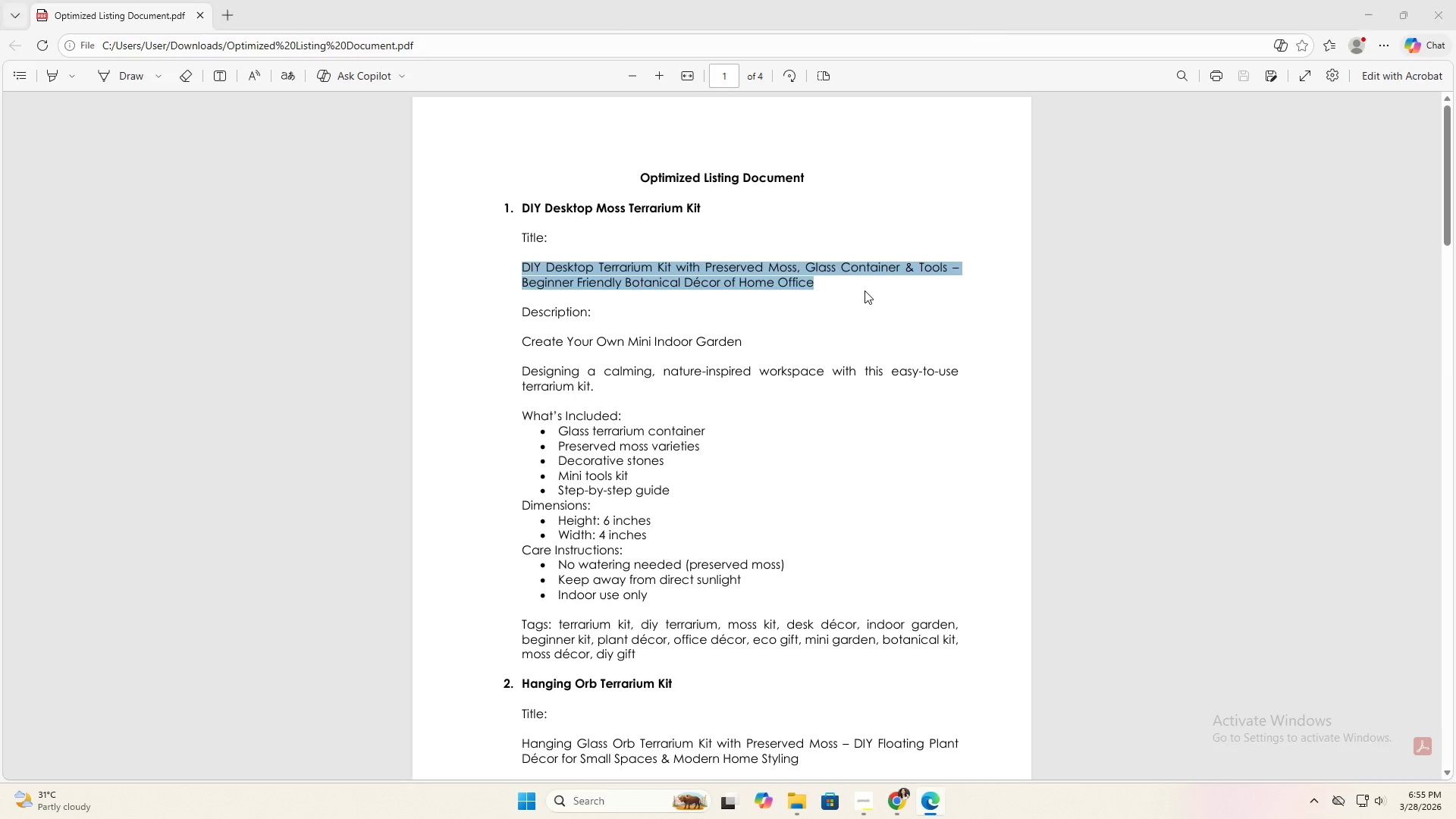 
key(Alt+Tab)
 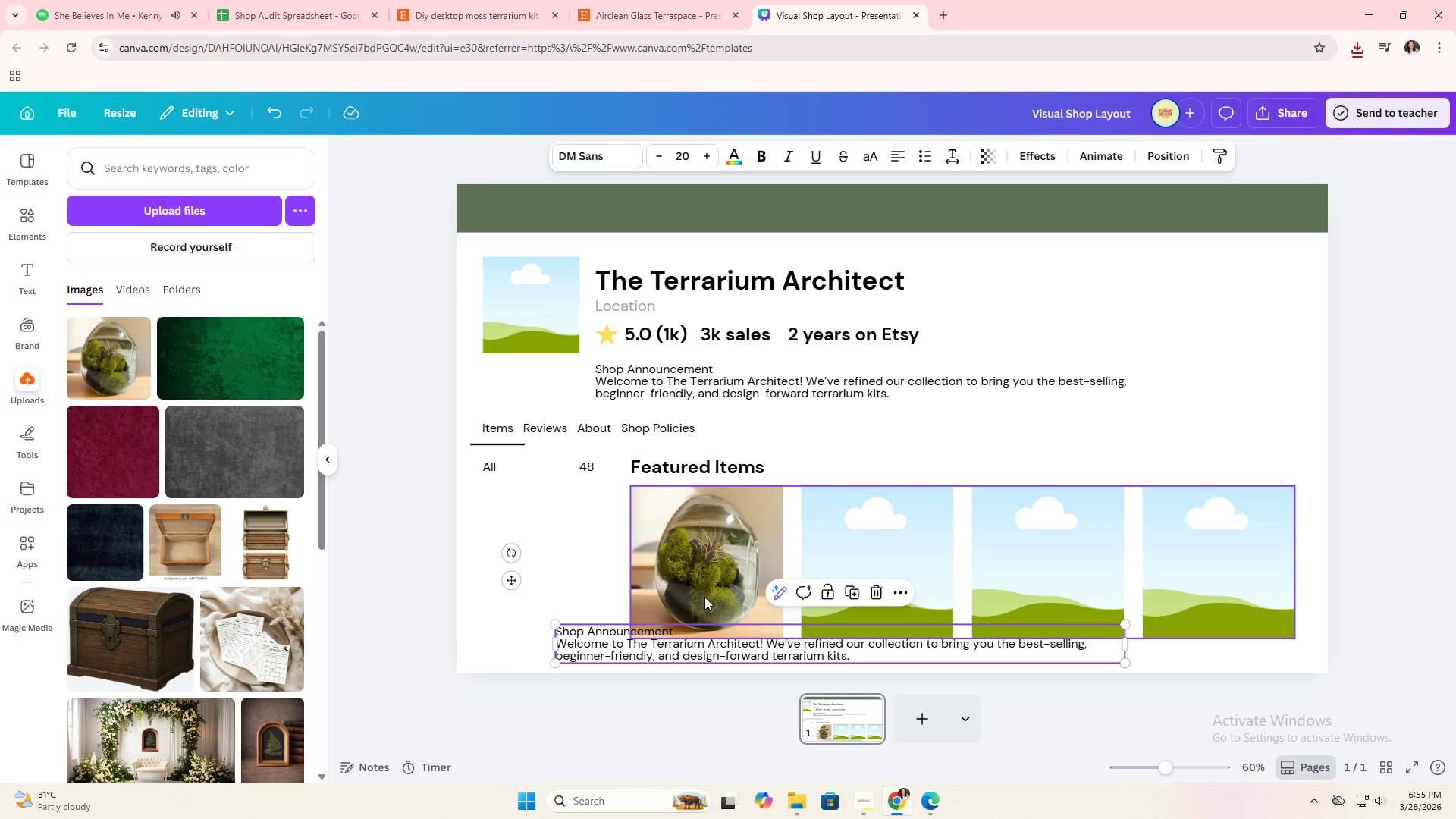 
double_click([685, 643])
 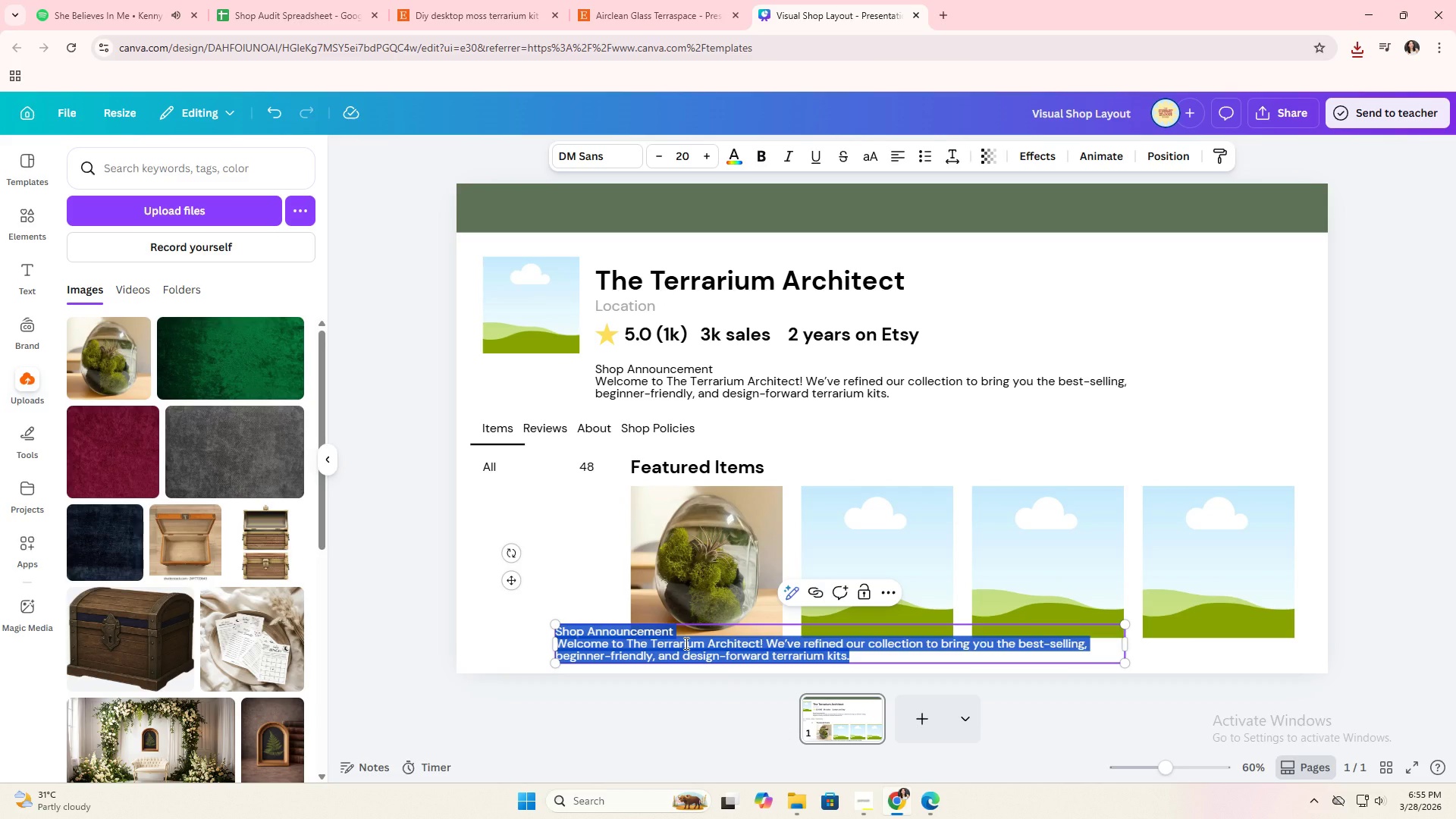 
key(Control+V)
 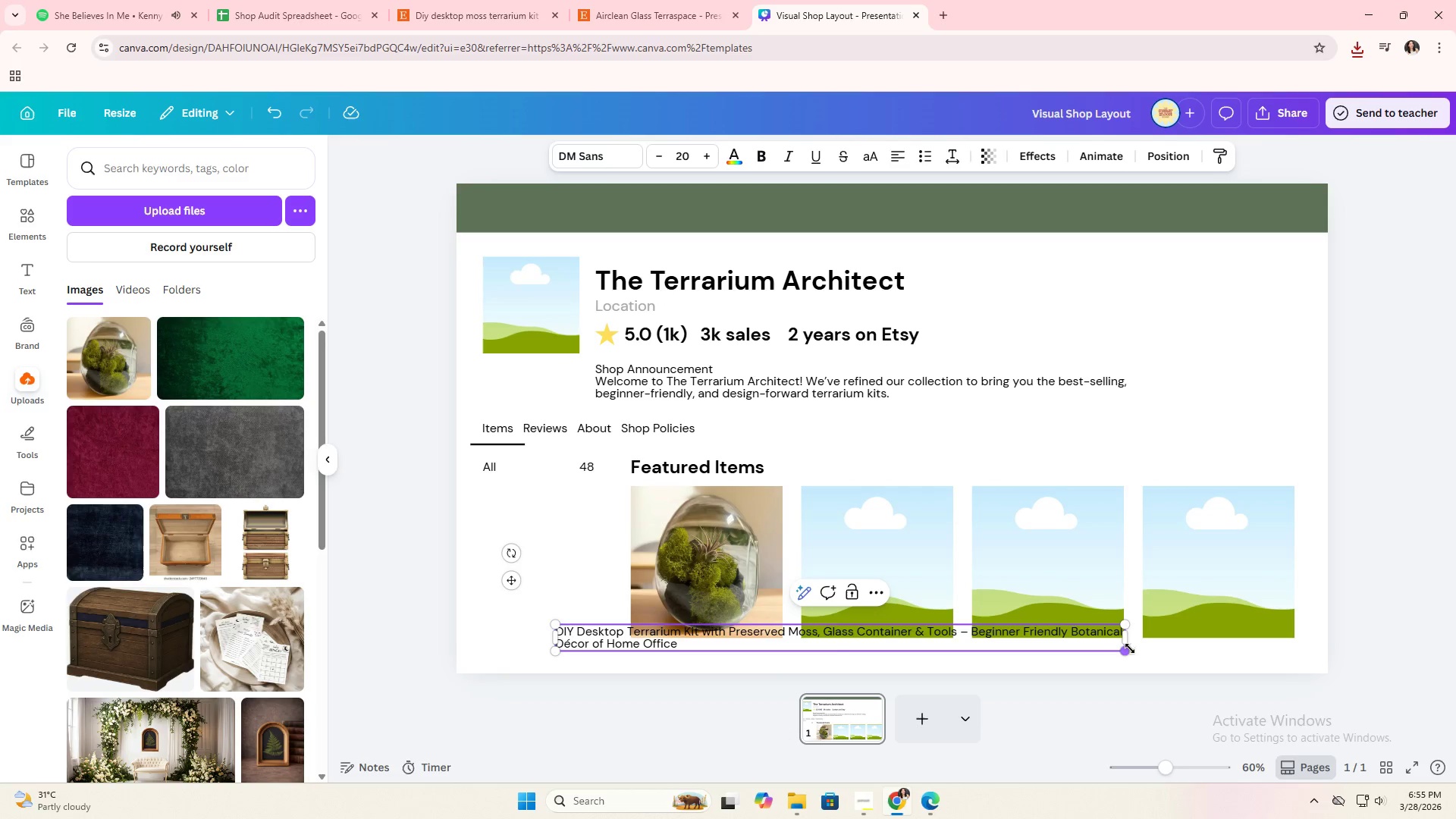 
left_click_drag(start_coordinate=[1128, 642], to_coordinate=[795, 648])
 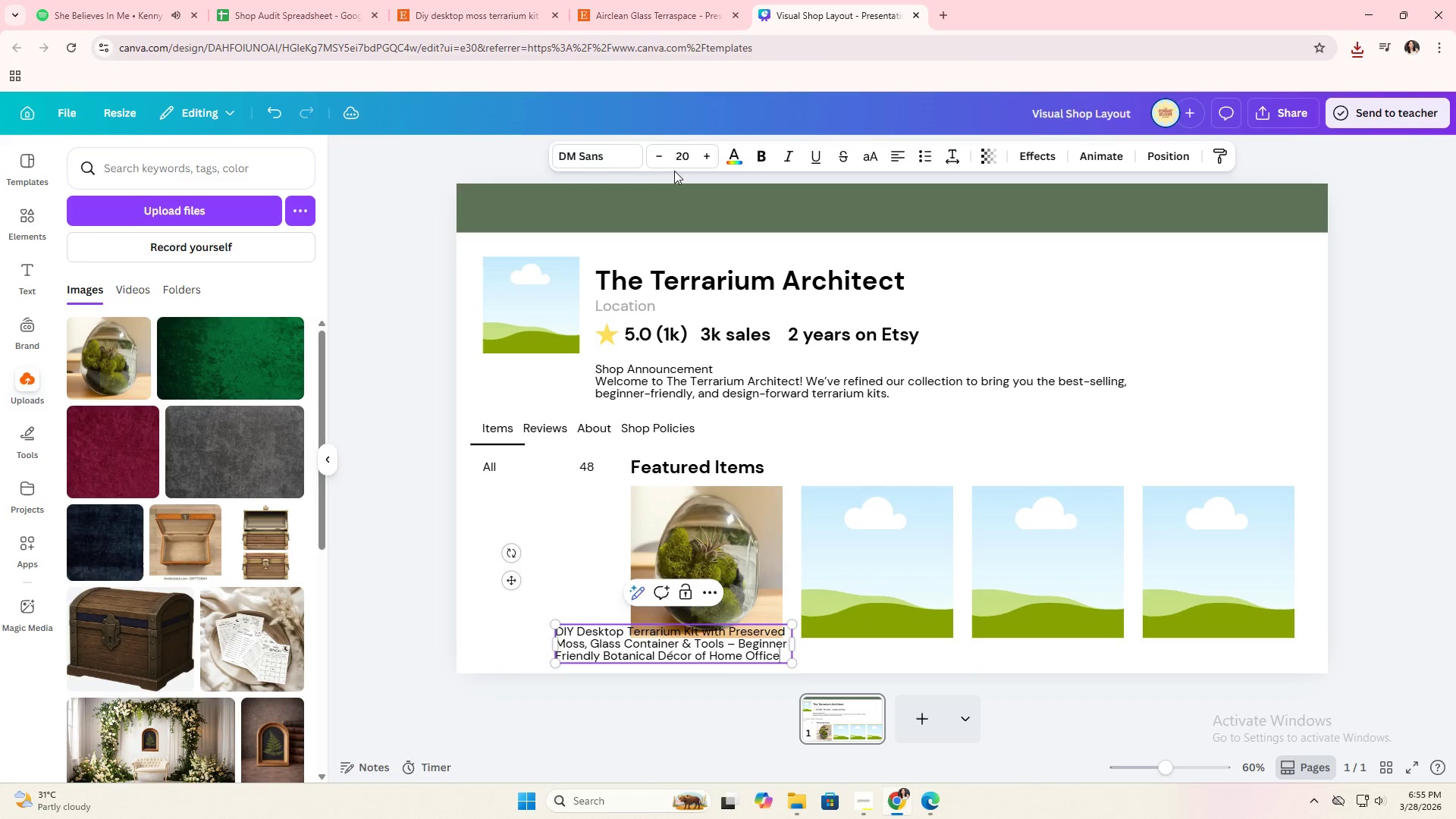 
left_click([679, 162])
 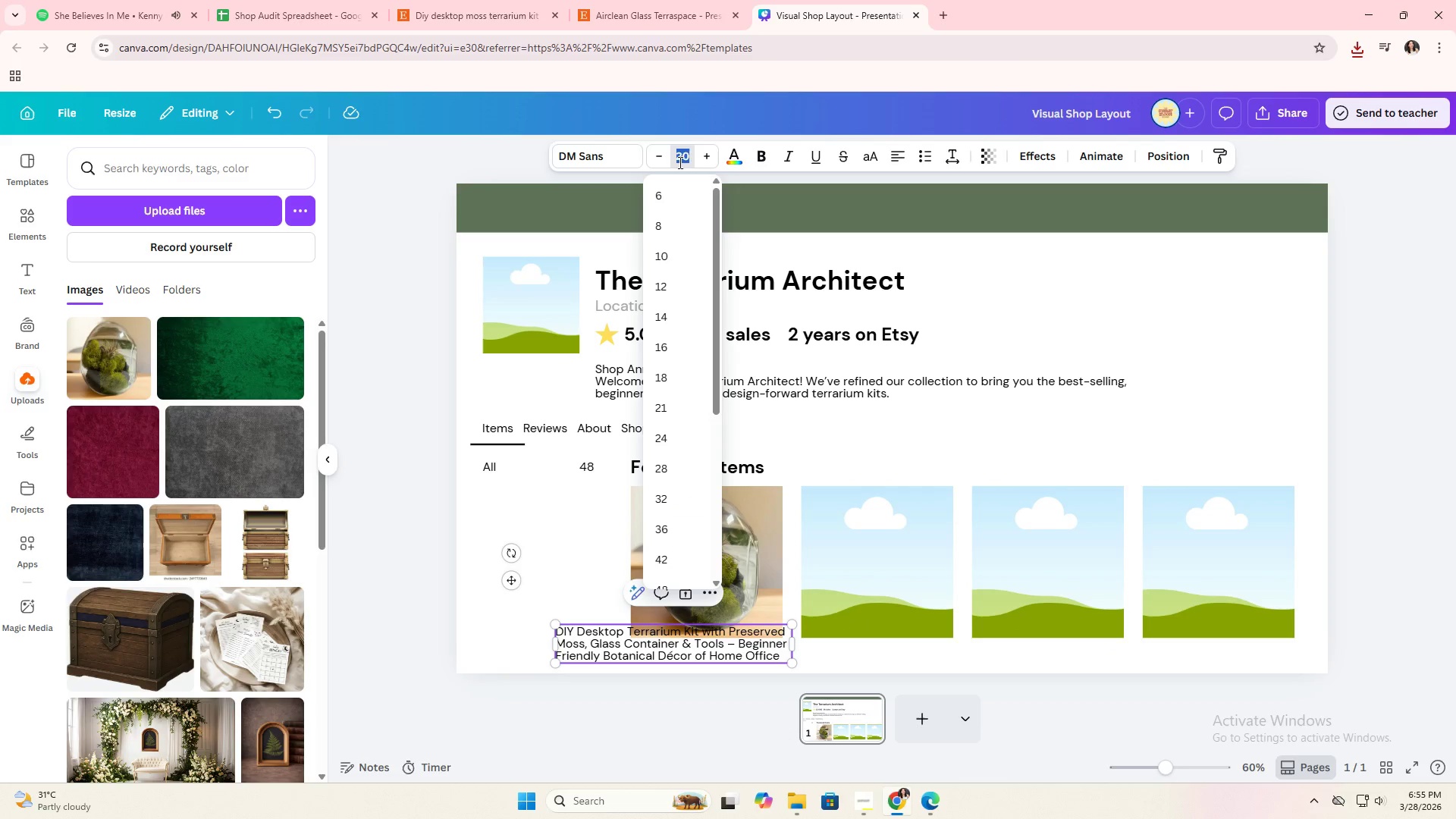 
type(15)
 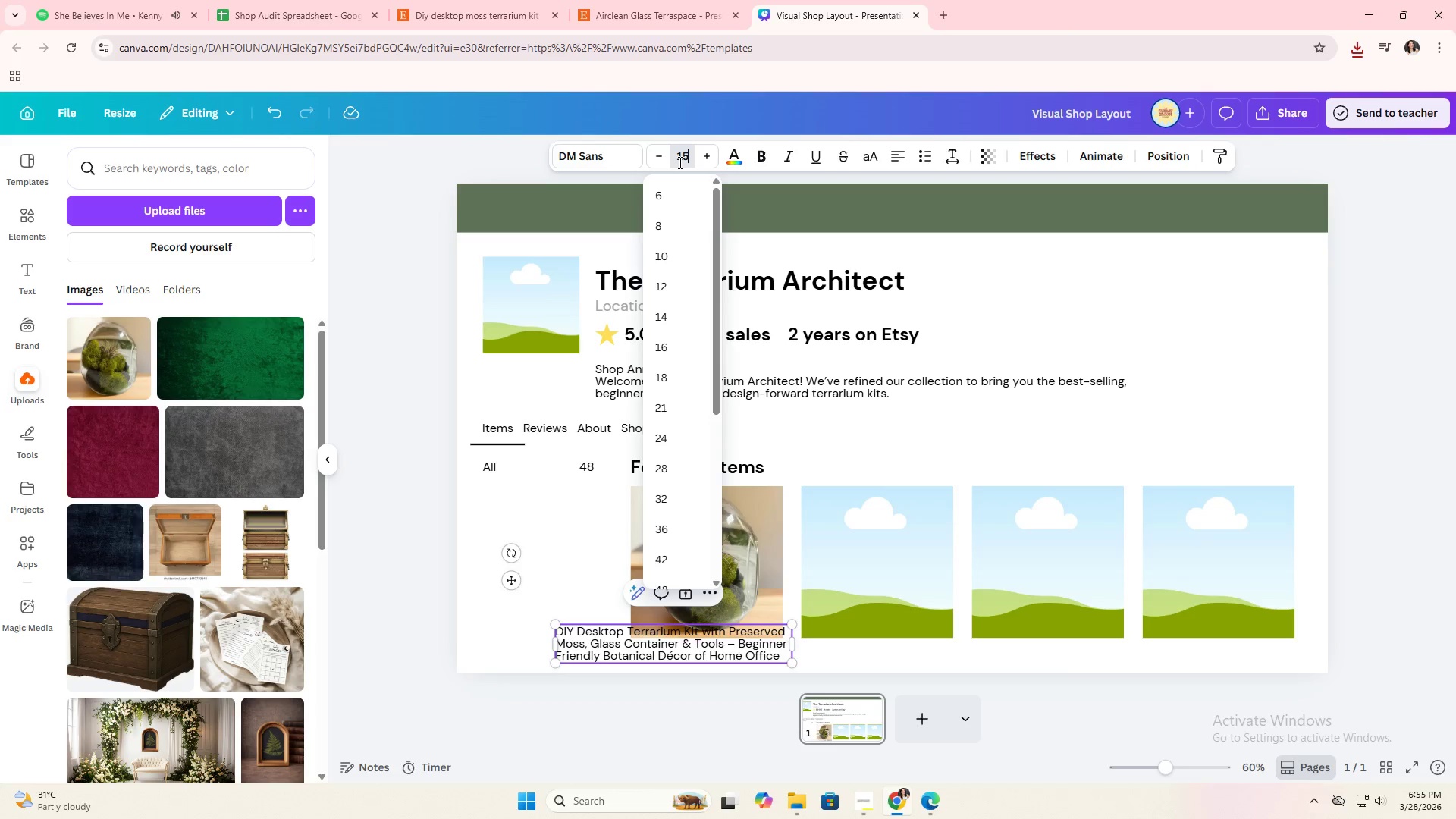 
key(Enter)